 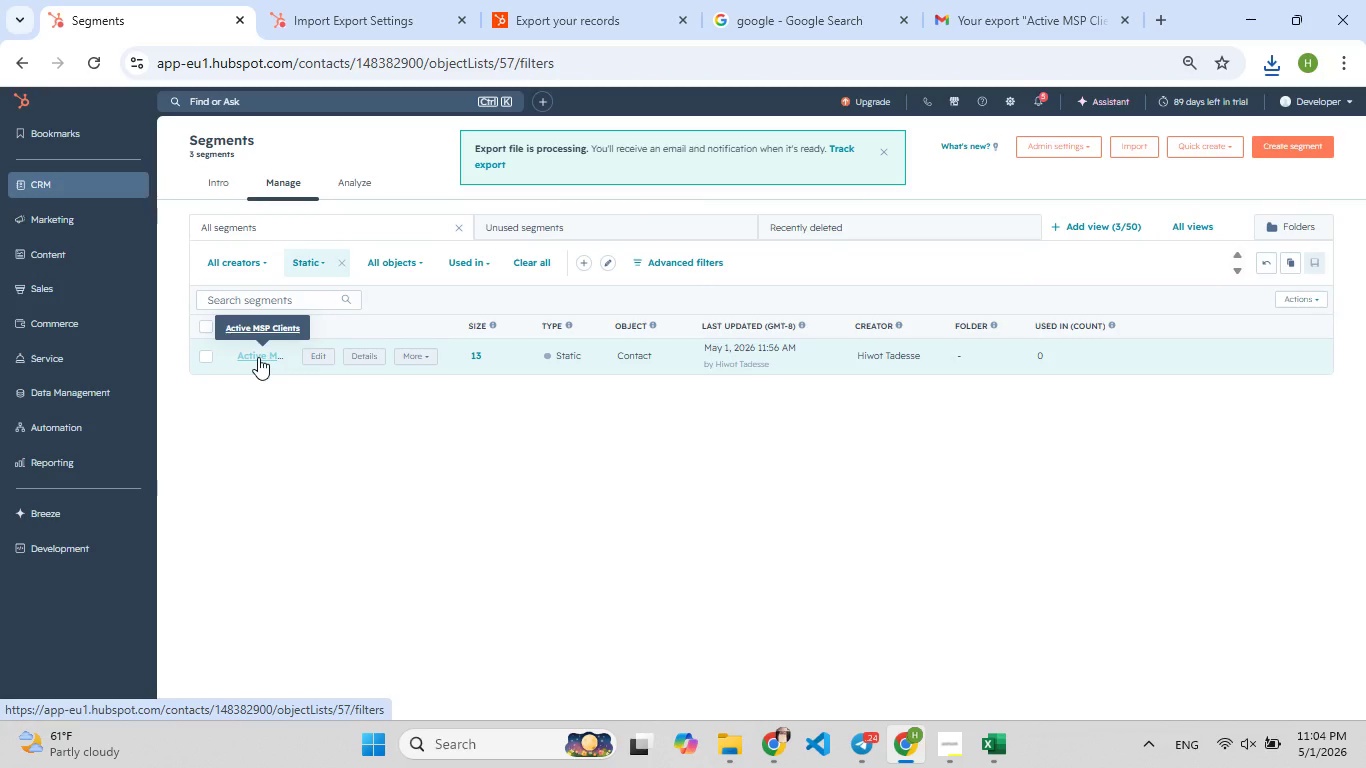 
hold_key(key=MetaLeft, duration=0.84)
 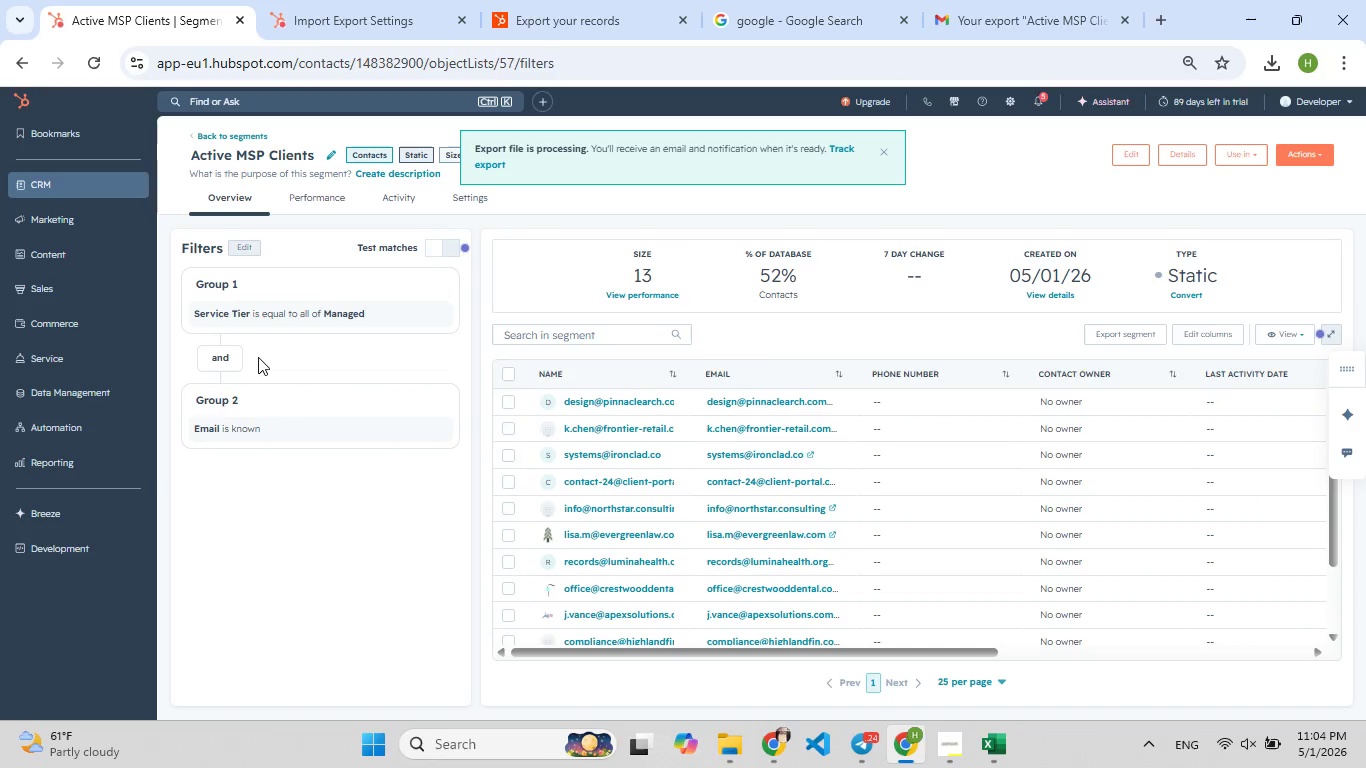 
left_click([887, 148])
 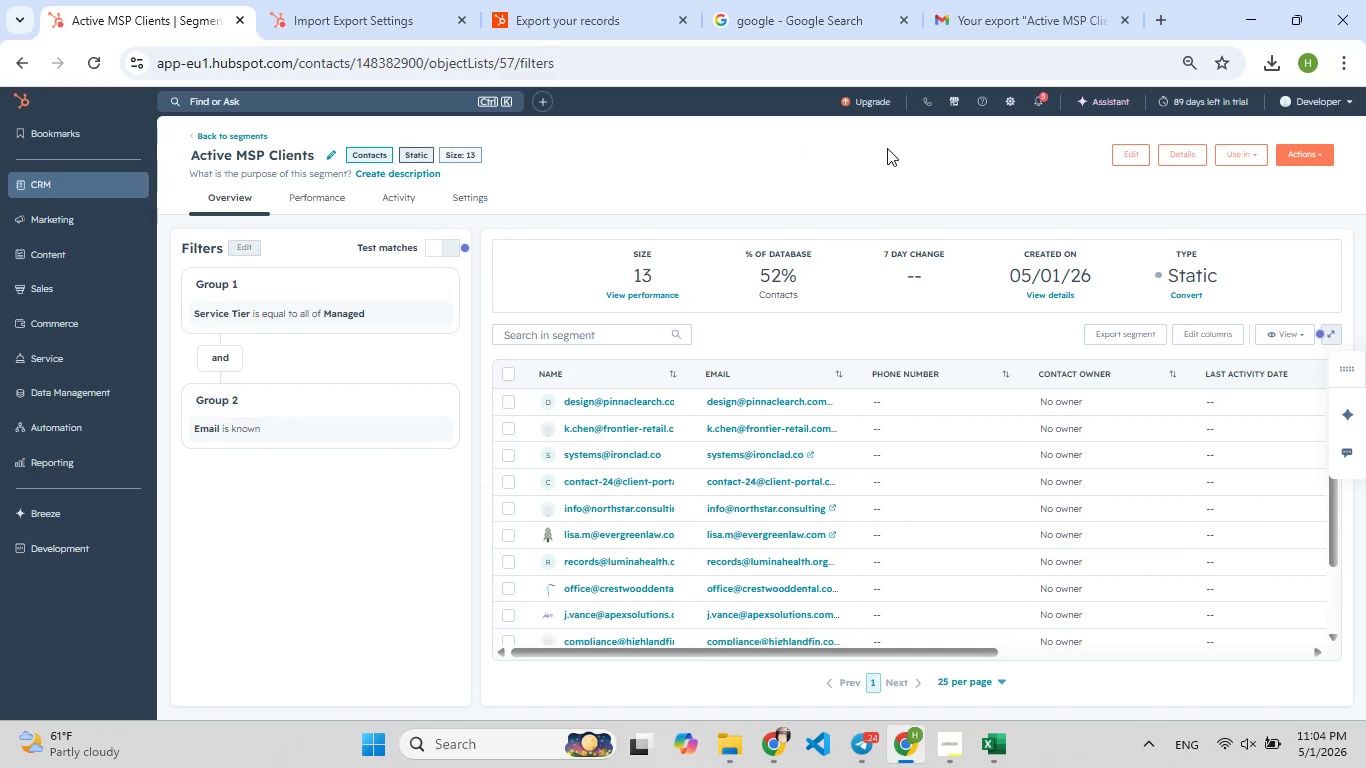 
hold_key(key=F5, duration=0.52)
 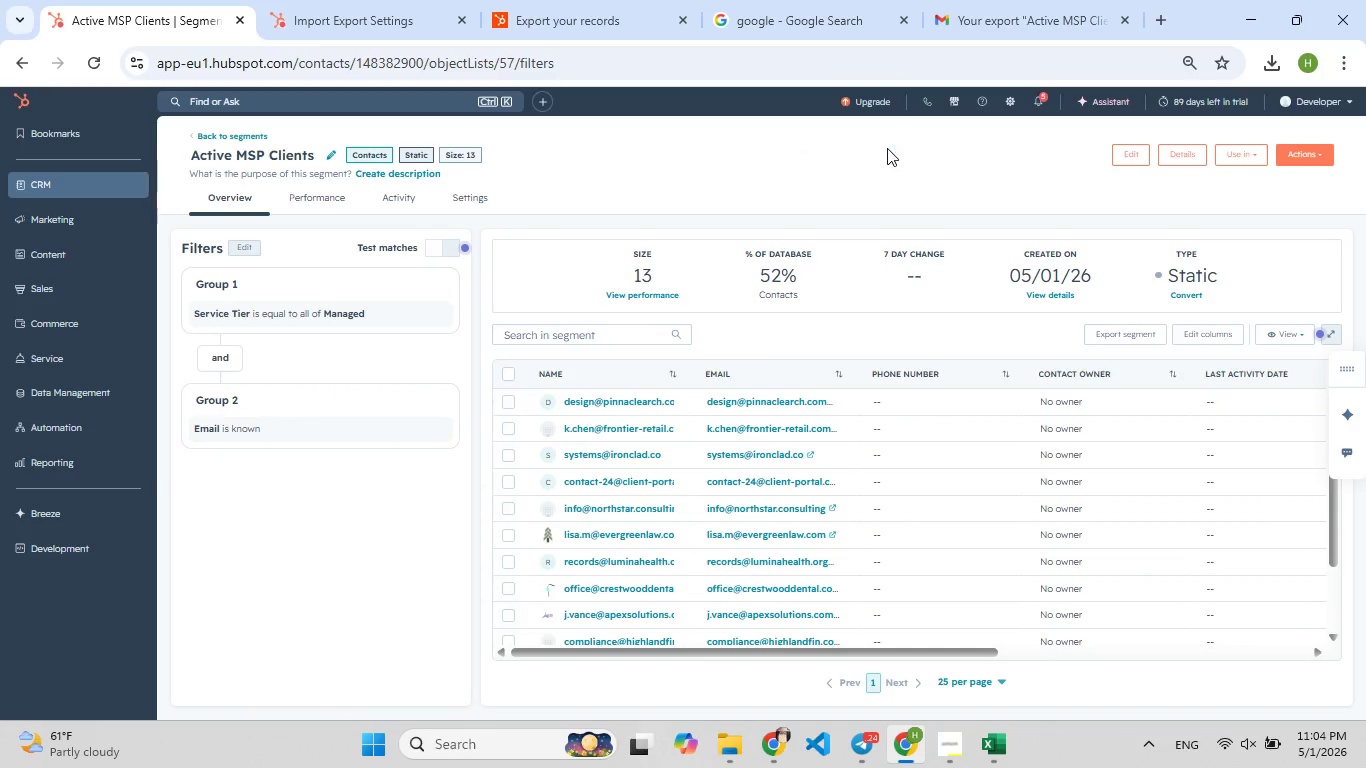 
key(Meta+Shift+S)
 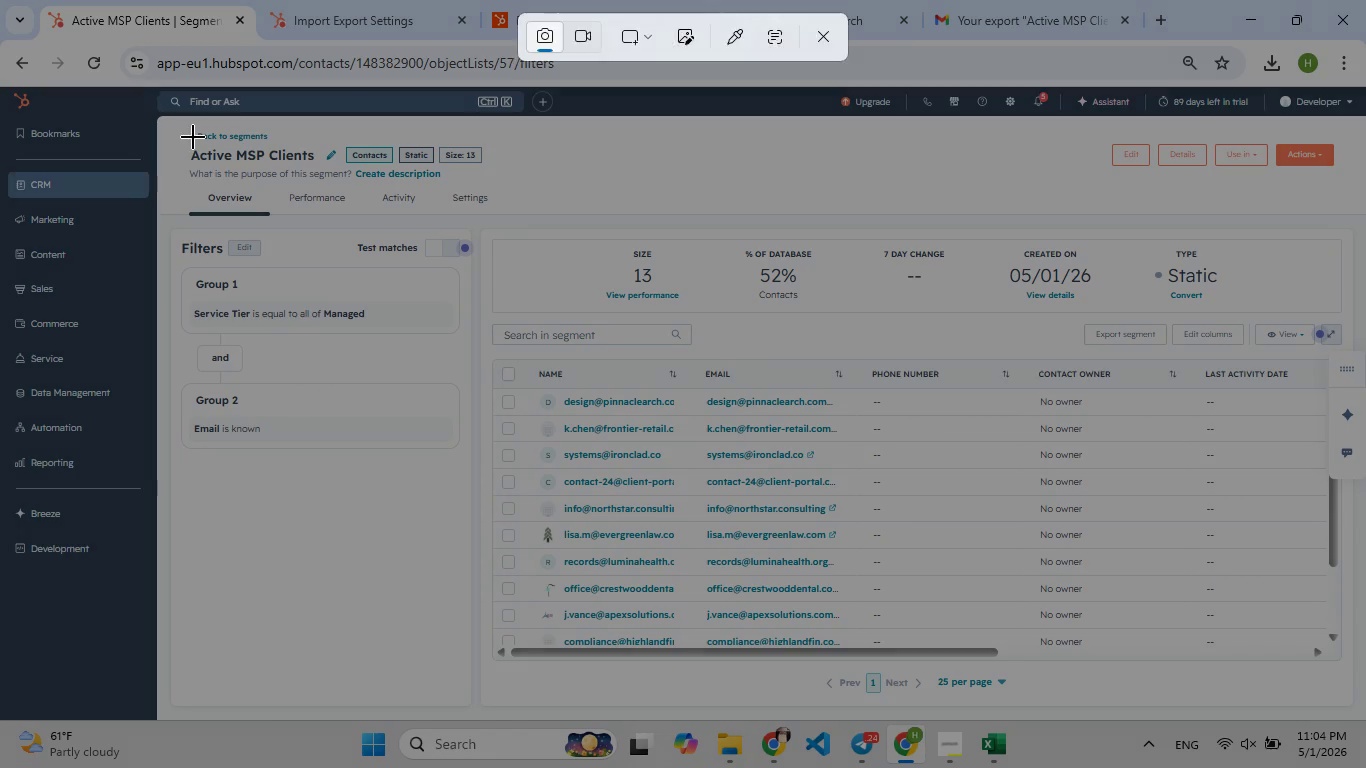 
left_click_drag(start_coordinate=[168, 123], to_coordinate=[1351, 727])
 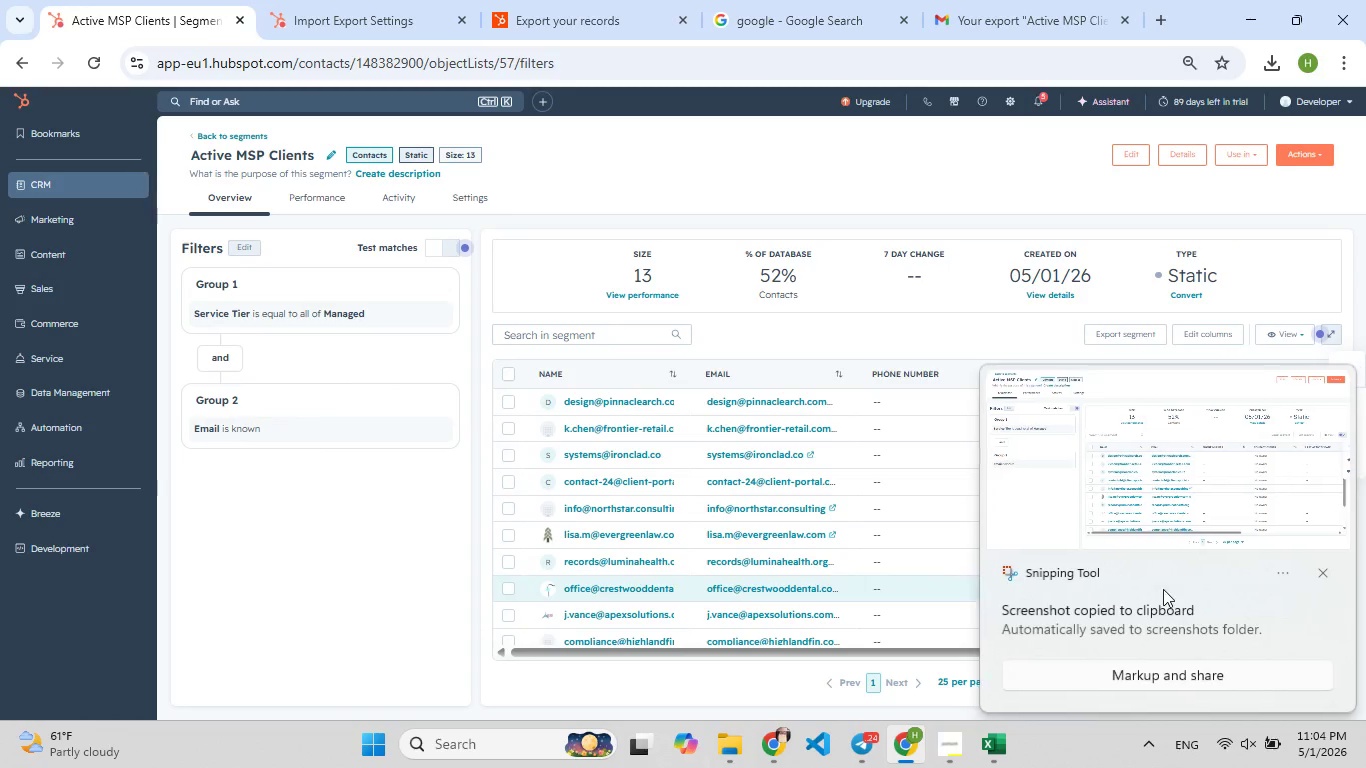 
left_click([1204, 542])
 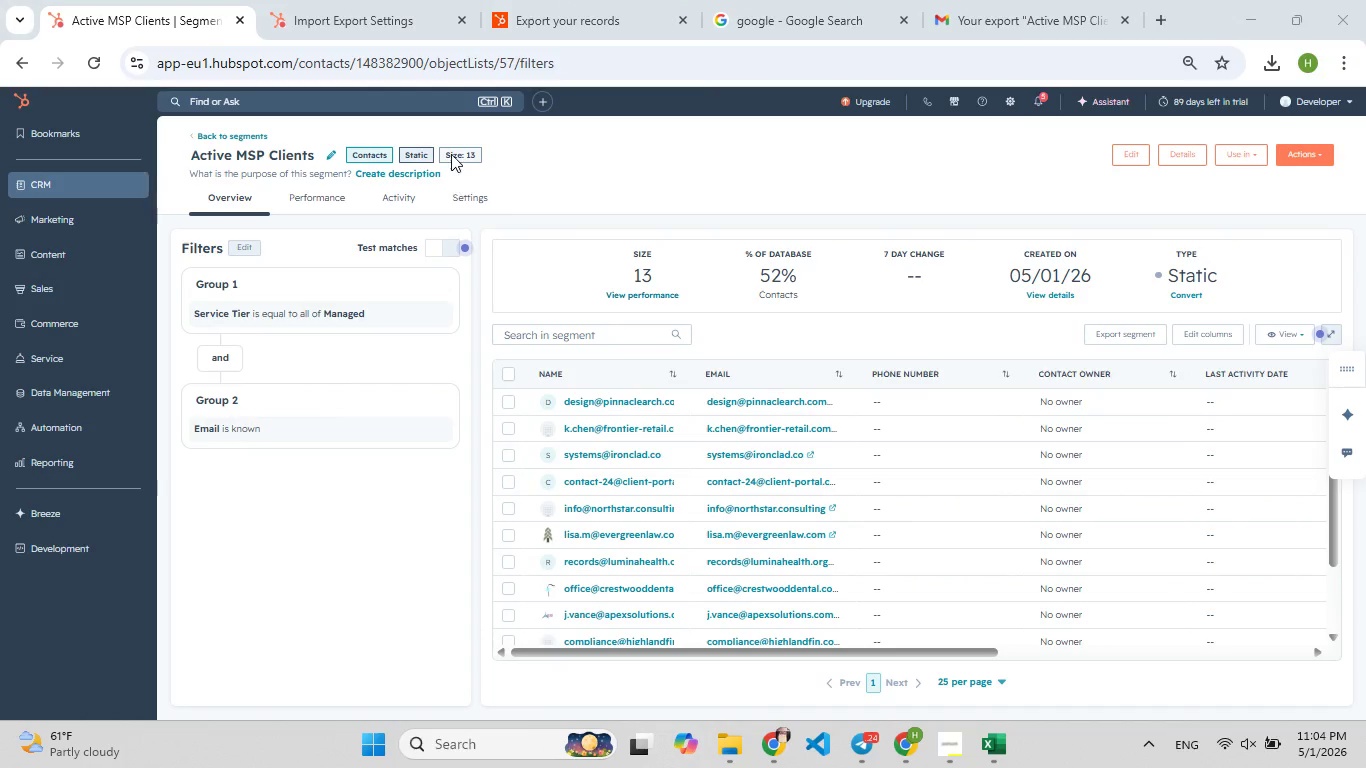 
left_click([451, 152])
 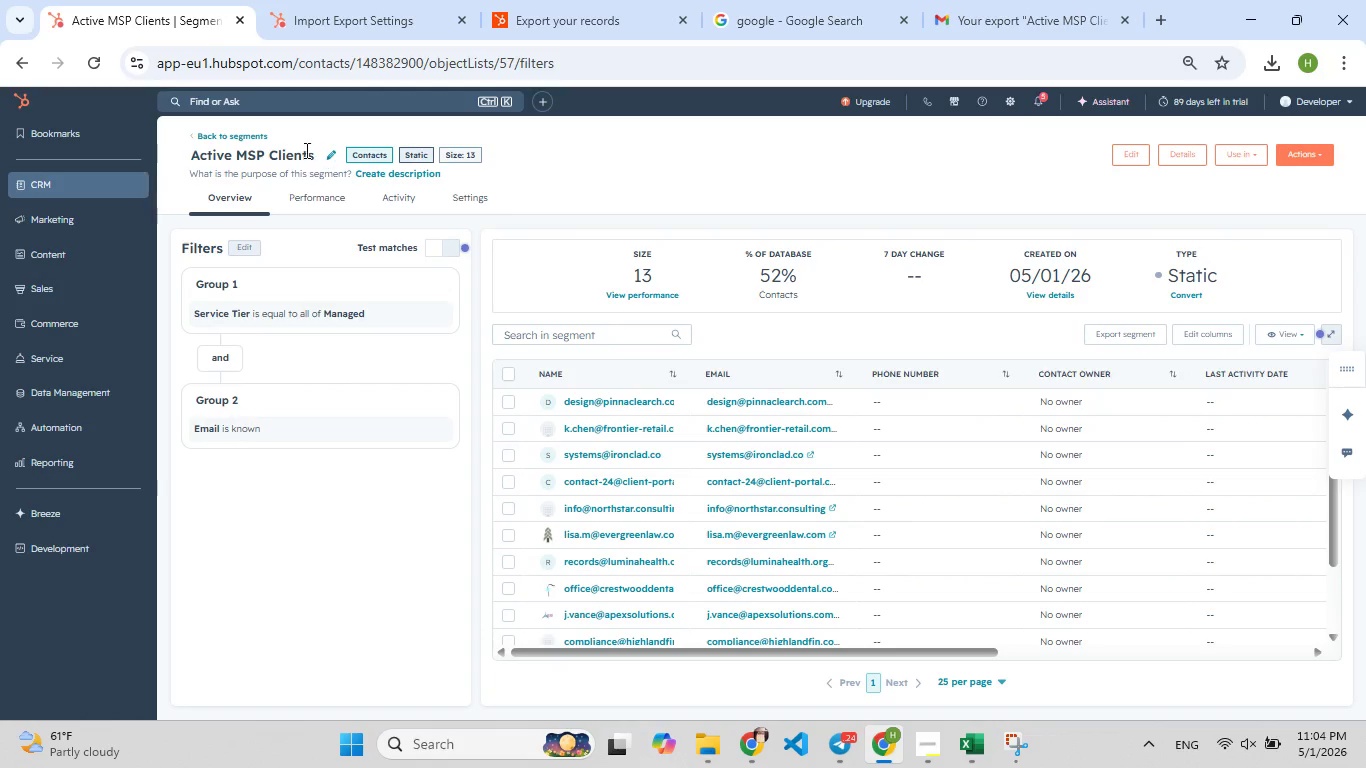 
left_click([302, 151])
 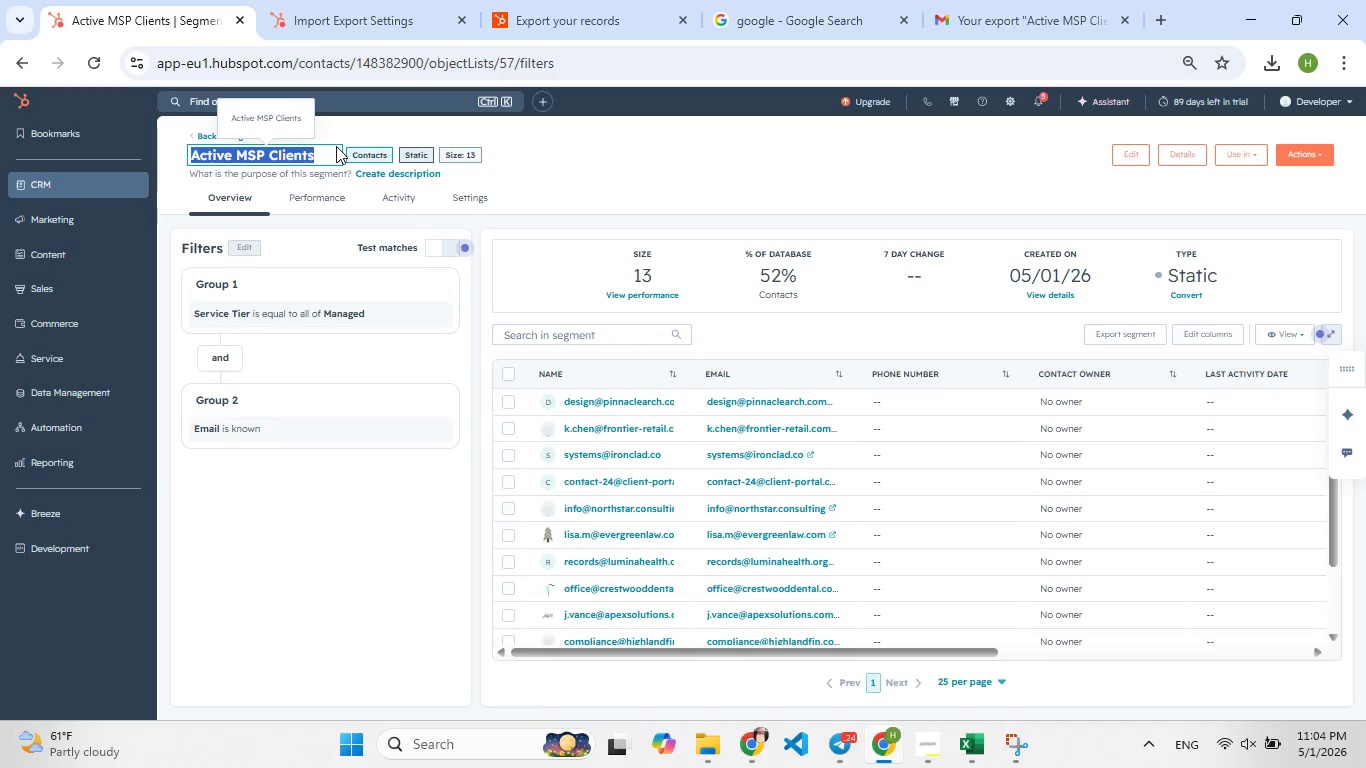 
key(Control+C)
 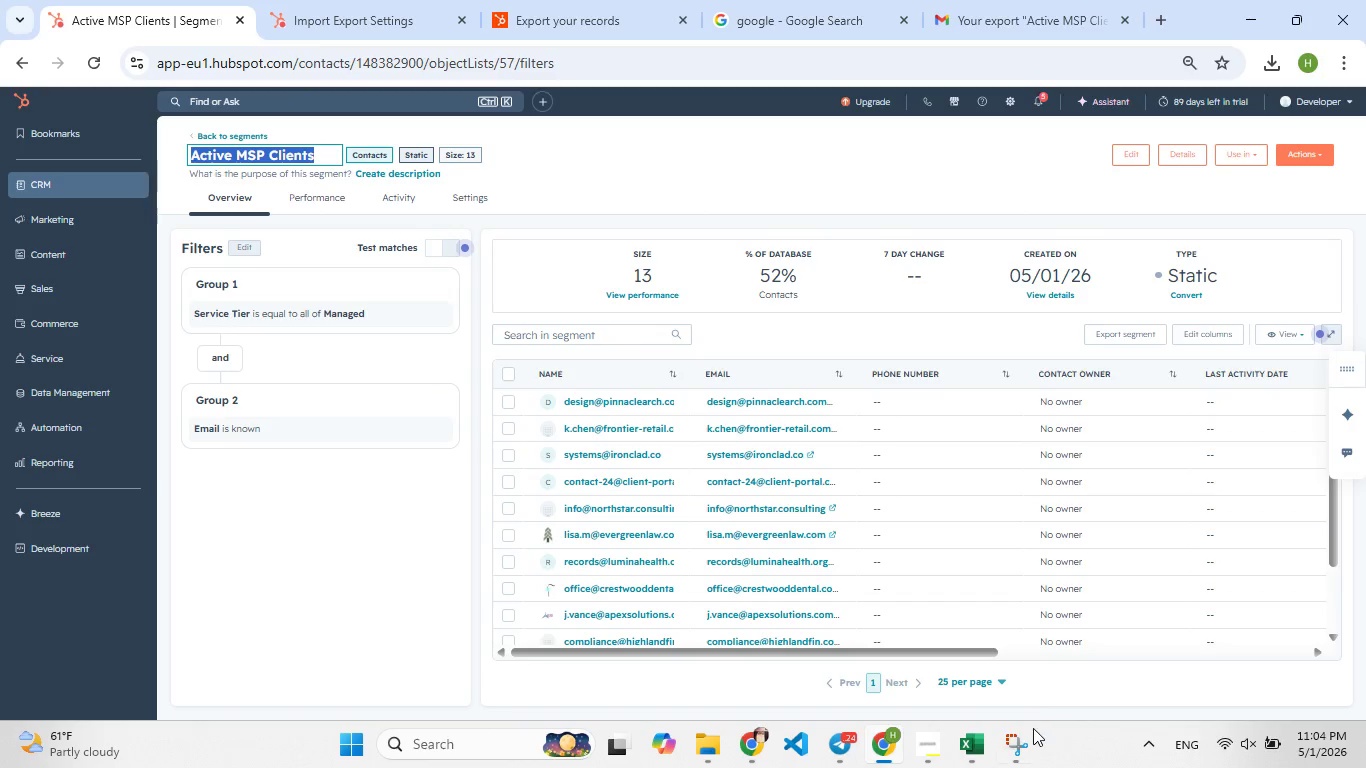 
left_click([1015, 738])
 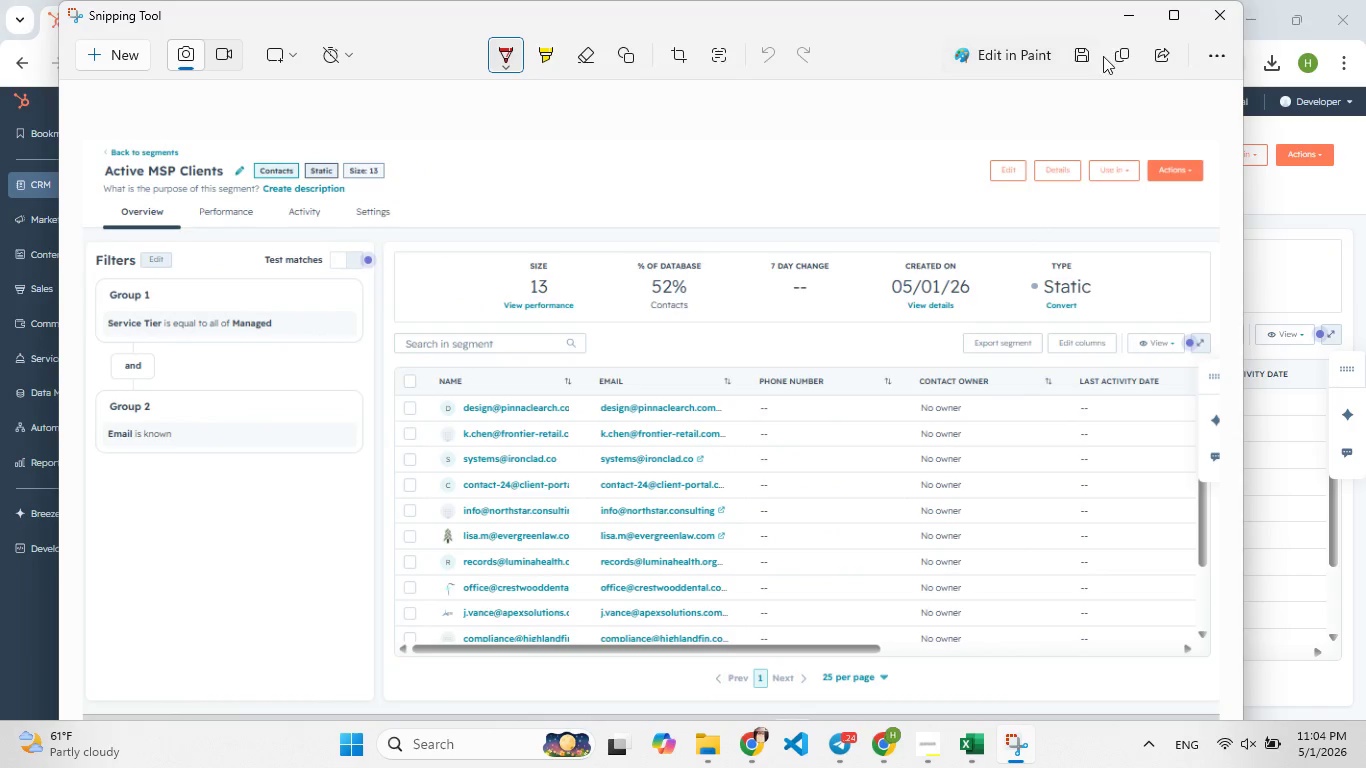 
left_click([1090, 54])
 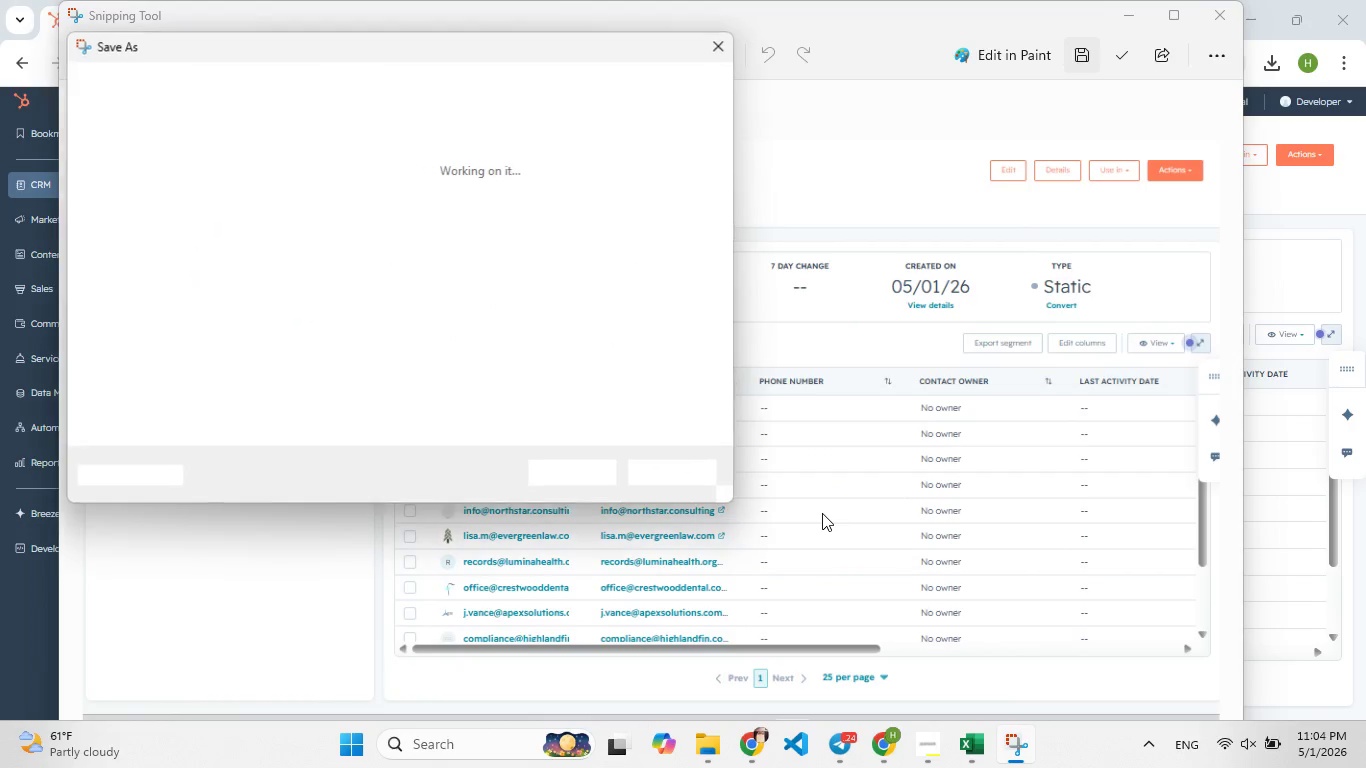 
key(Control+V)
 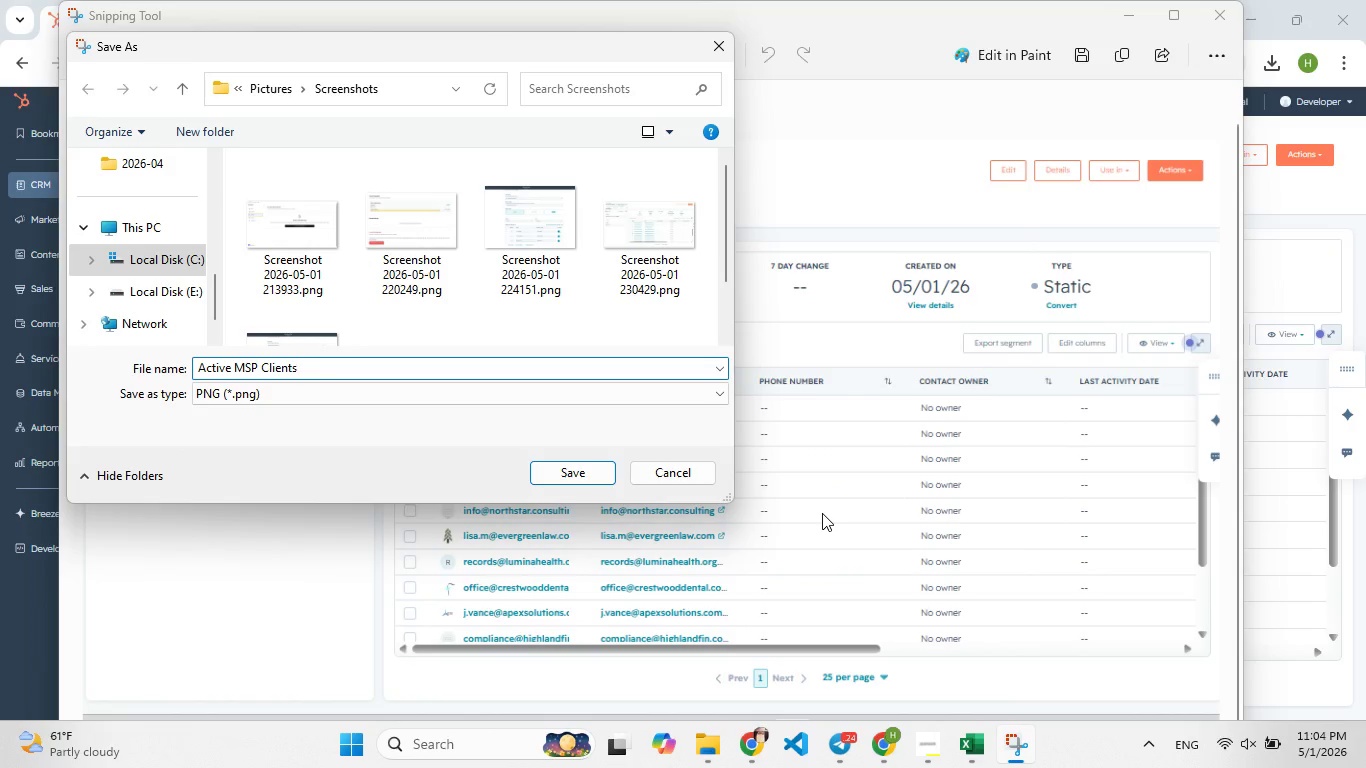 
type( static Lisy)
key(Backspace)
type([F9]r)
key(Backspace)
type([F9]t)
 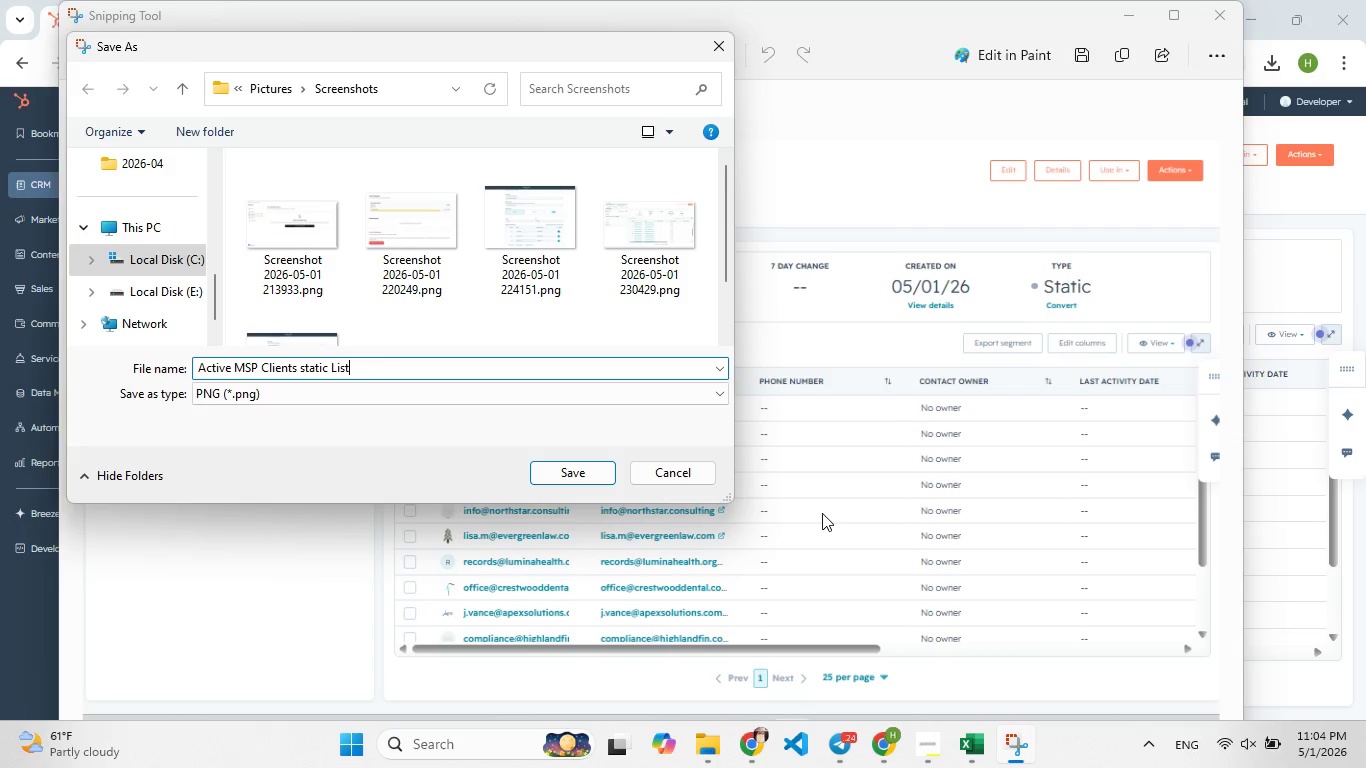 
left_click([598, 475])
 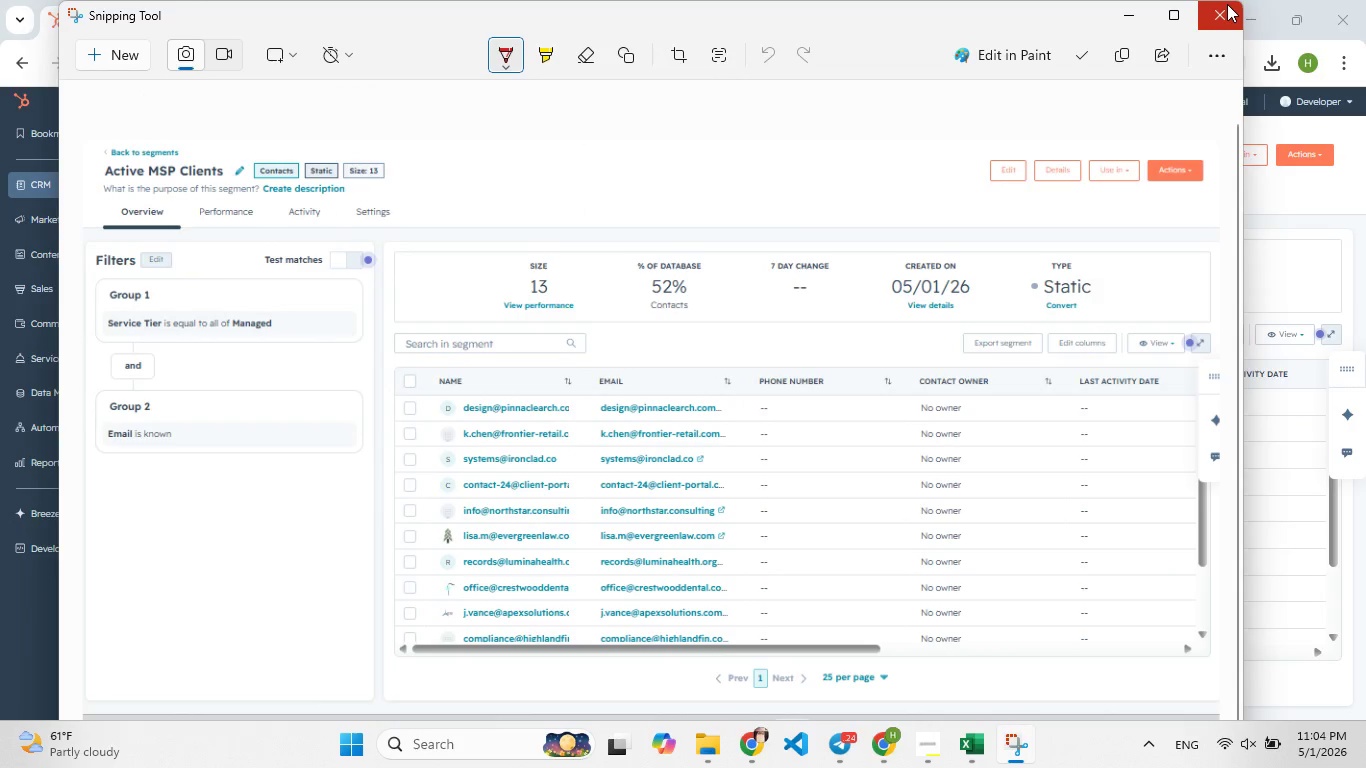 
left_click([1214, 4])
 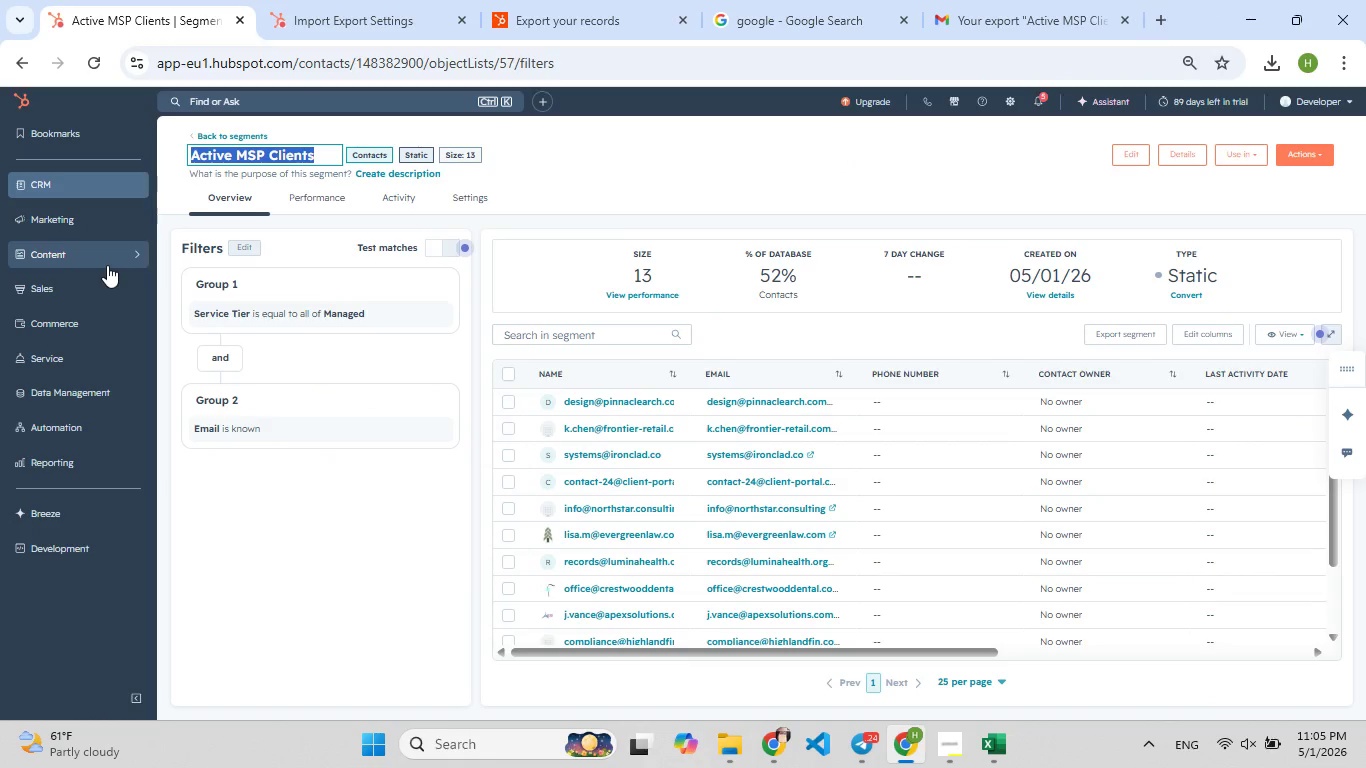 
wait(5.53)
 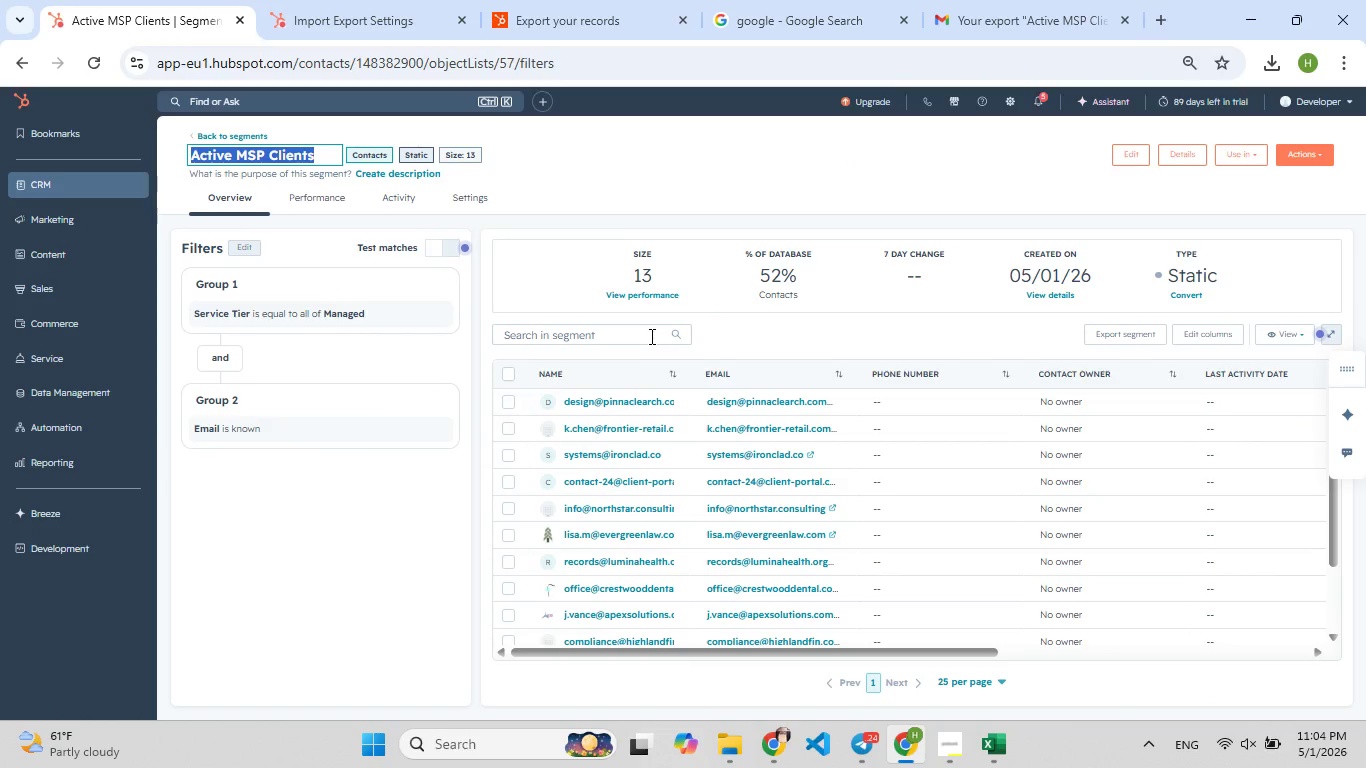 
left_click([102, 221])
 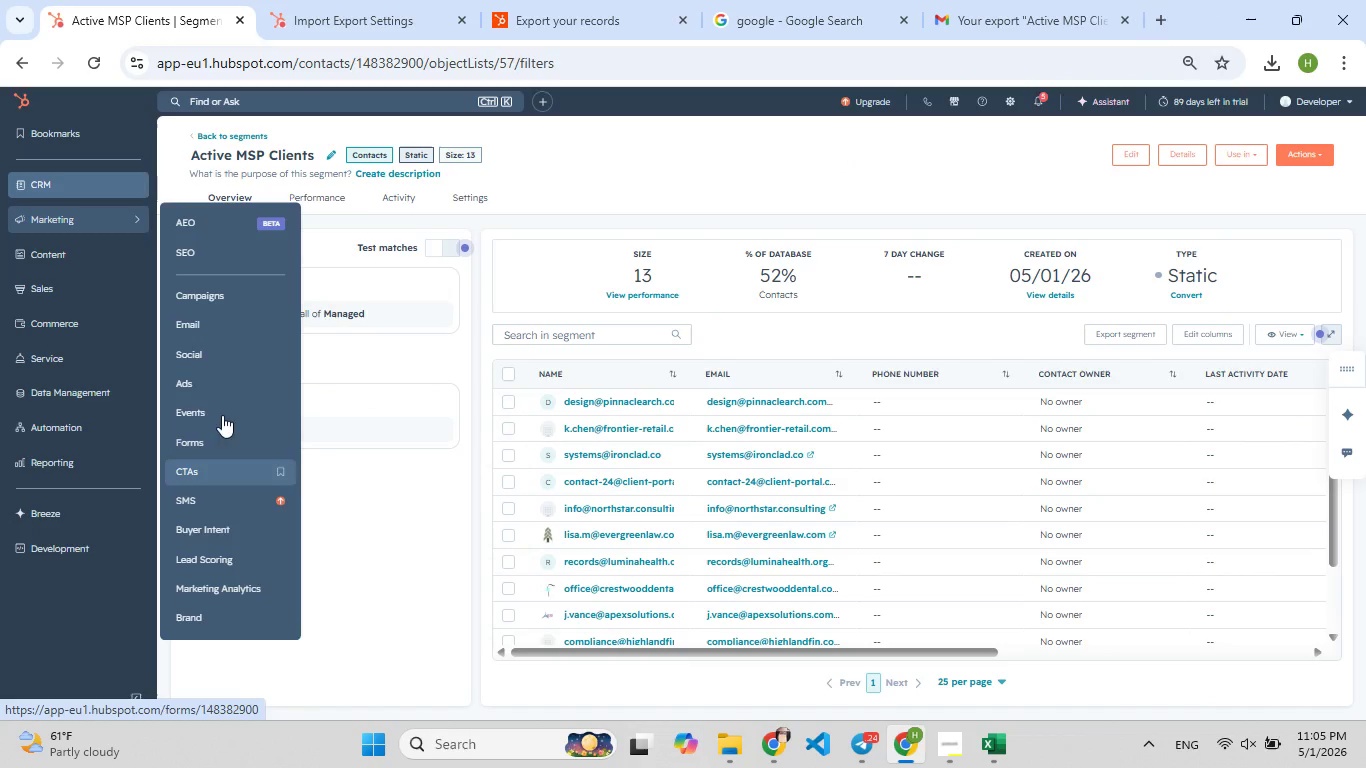 
left_click([223, 330])
 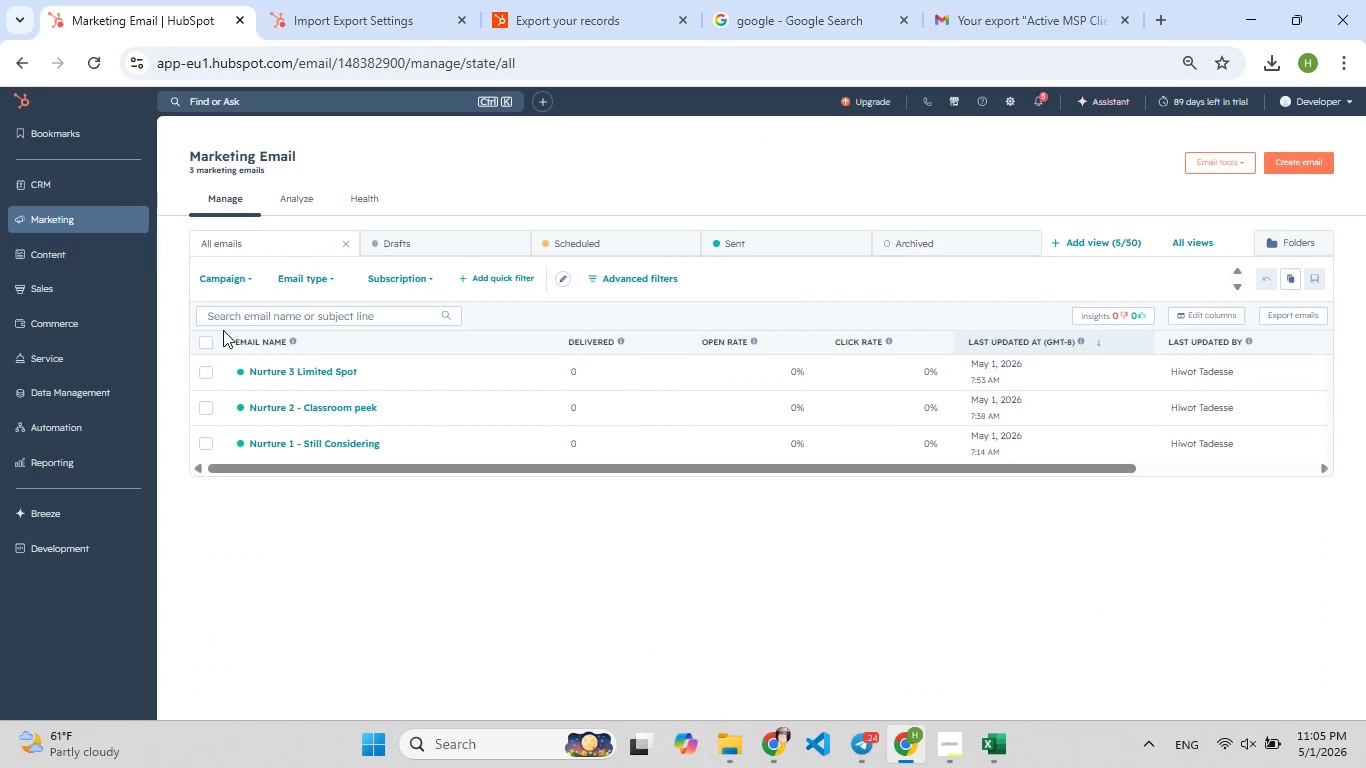 
wait(17.11)
 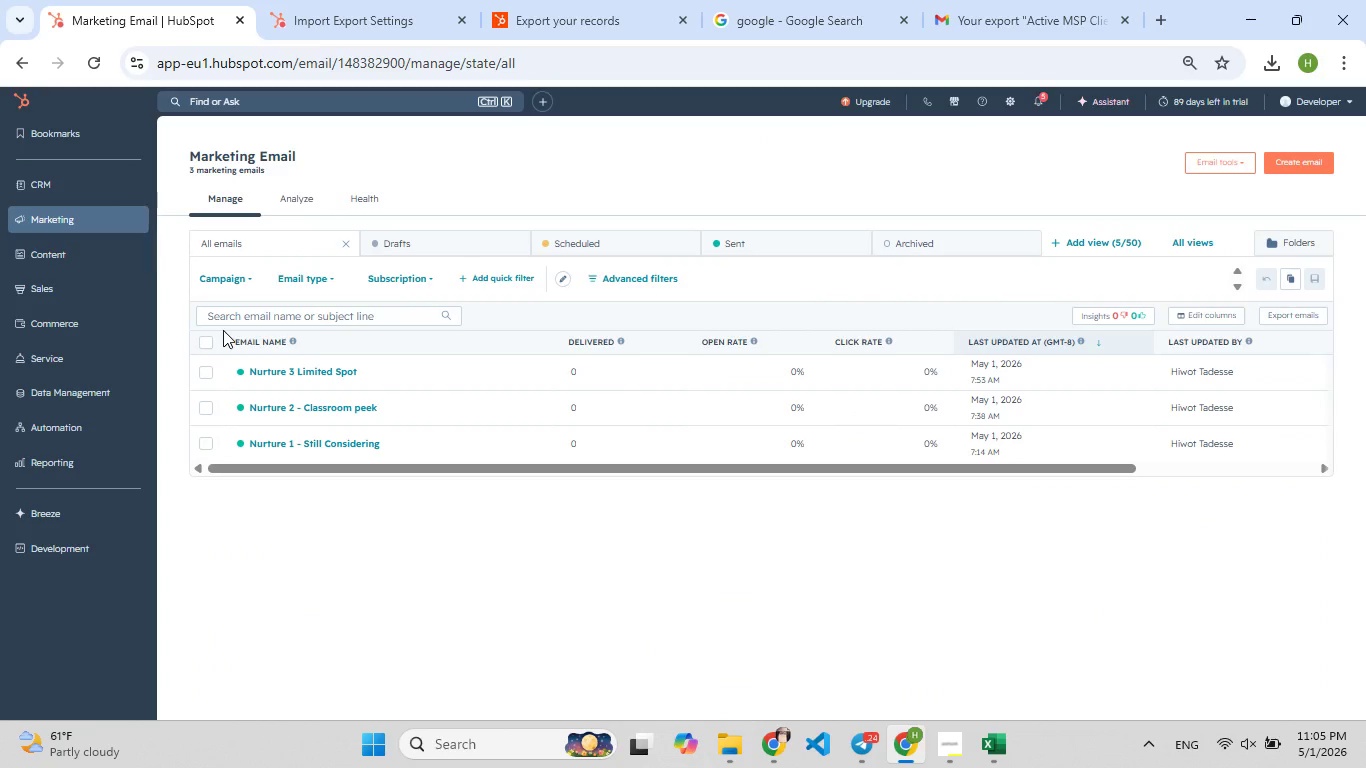 
left_click([1293, 164])
 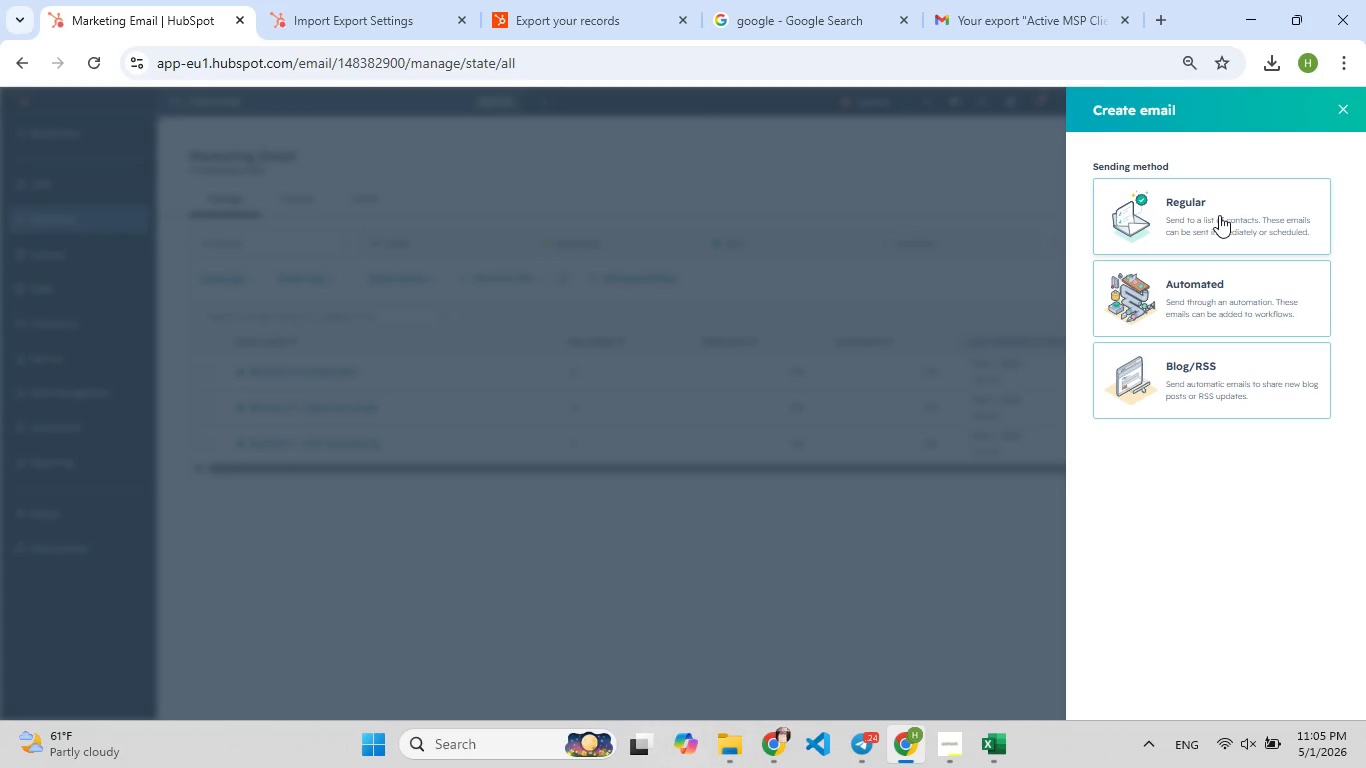 
wait(33.53)
 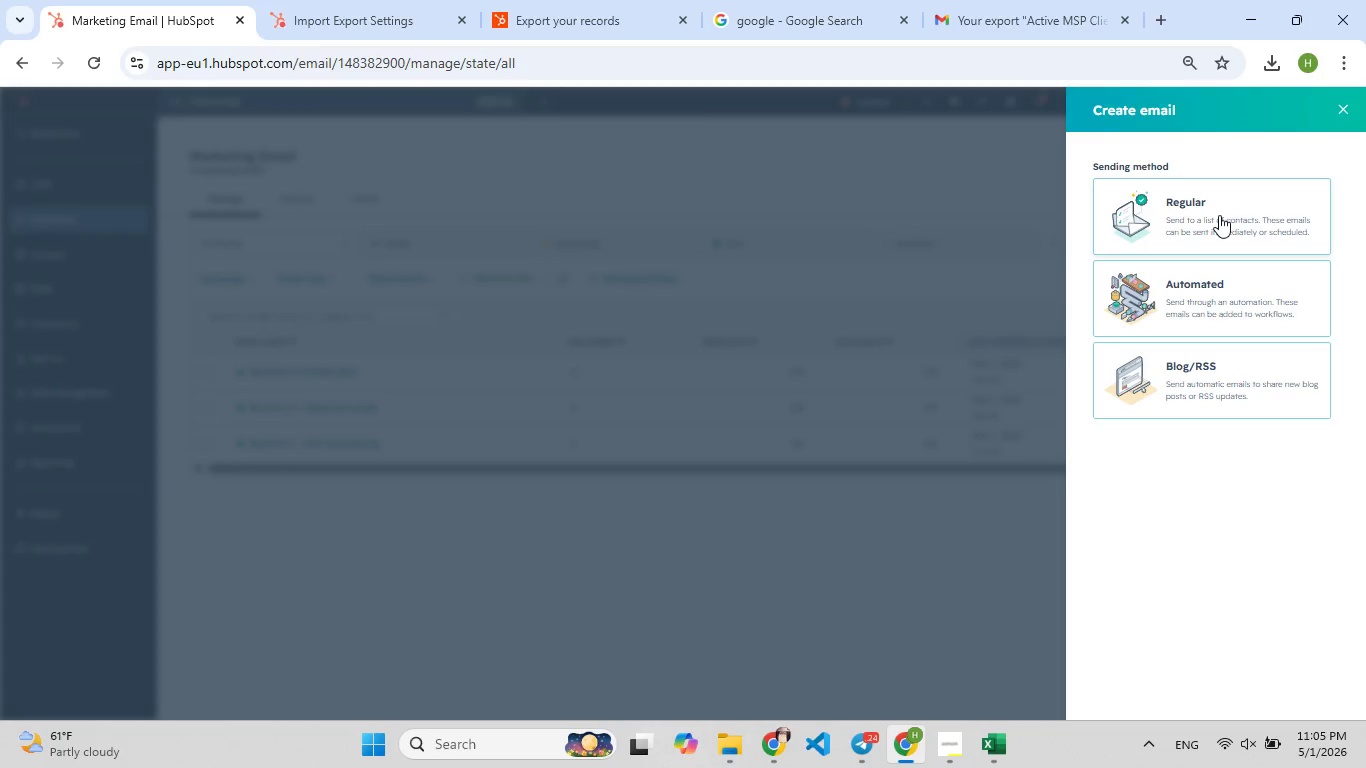 
left_click([1219, 215])
 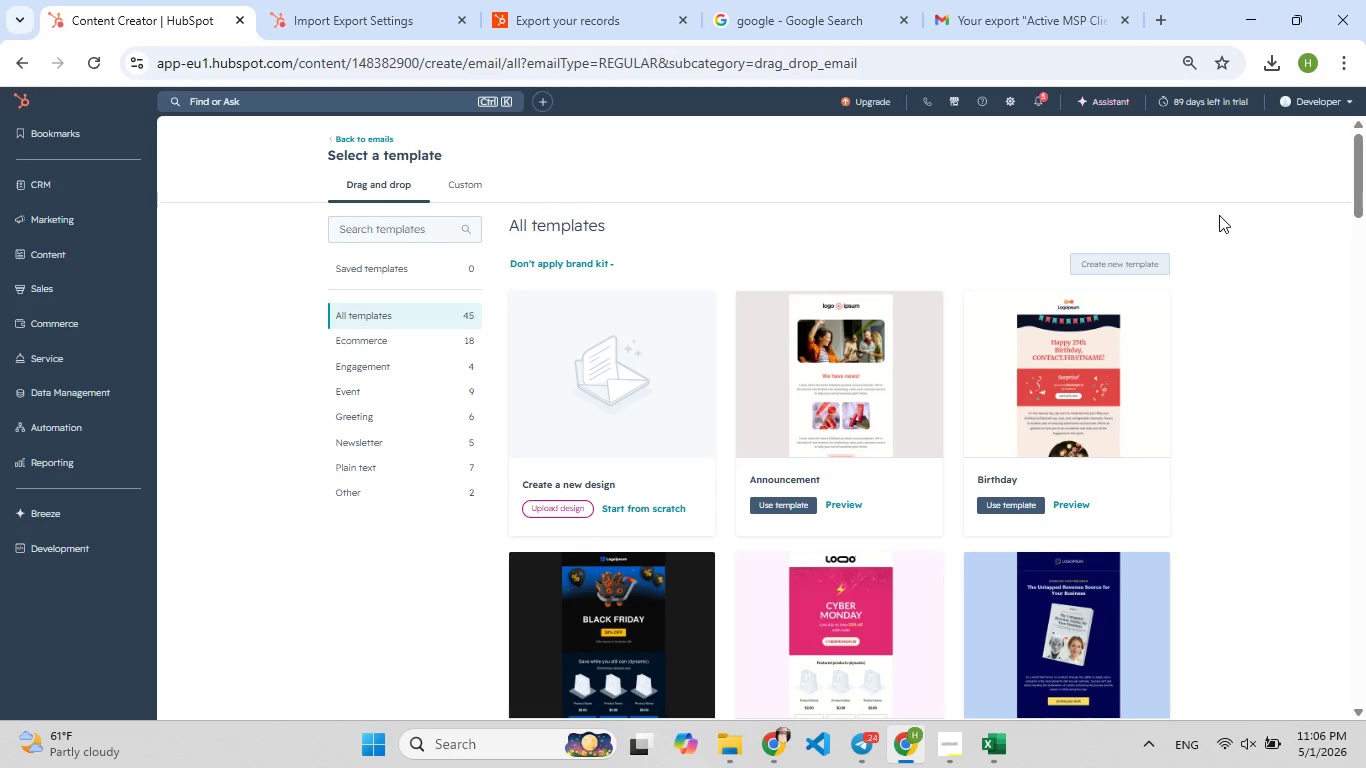 
wait(17.03)
 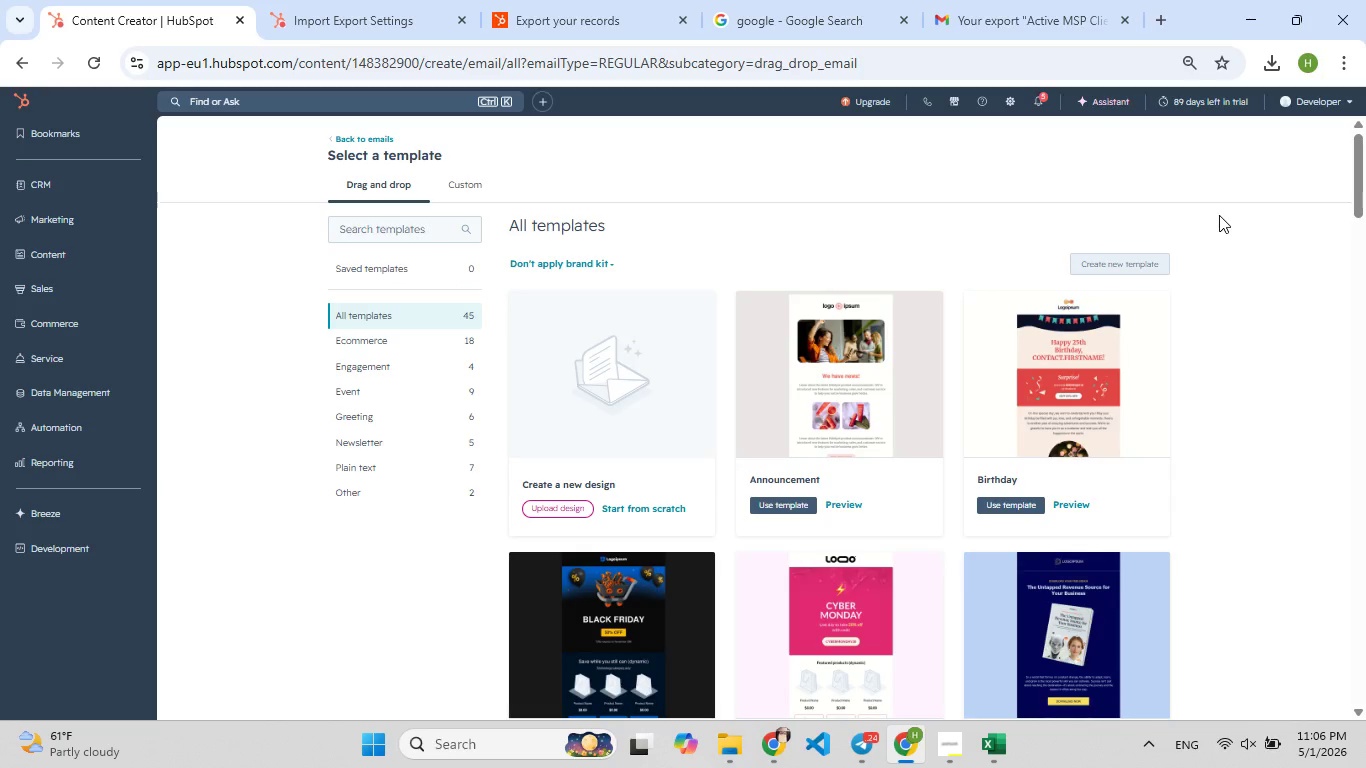 
left_click([649, 509])
 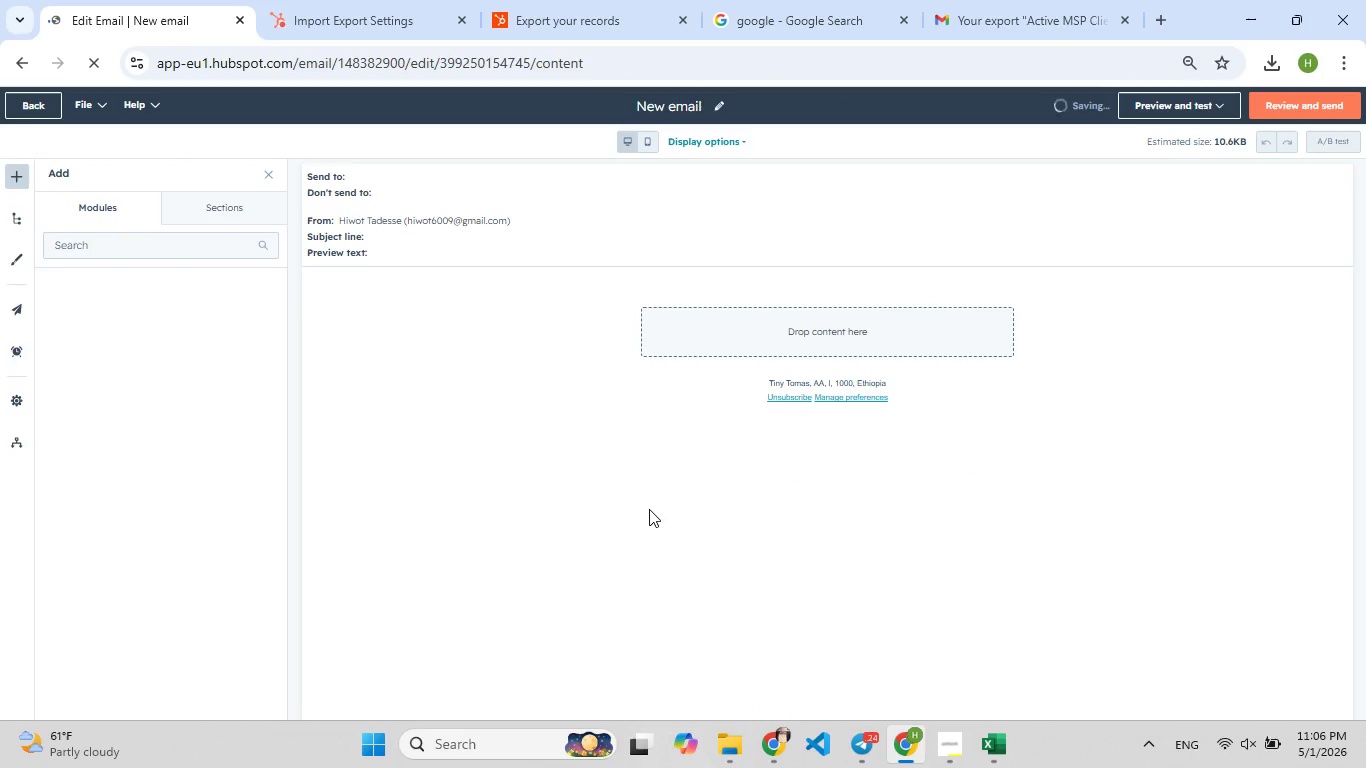 
wait(10.28)
 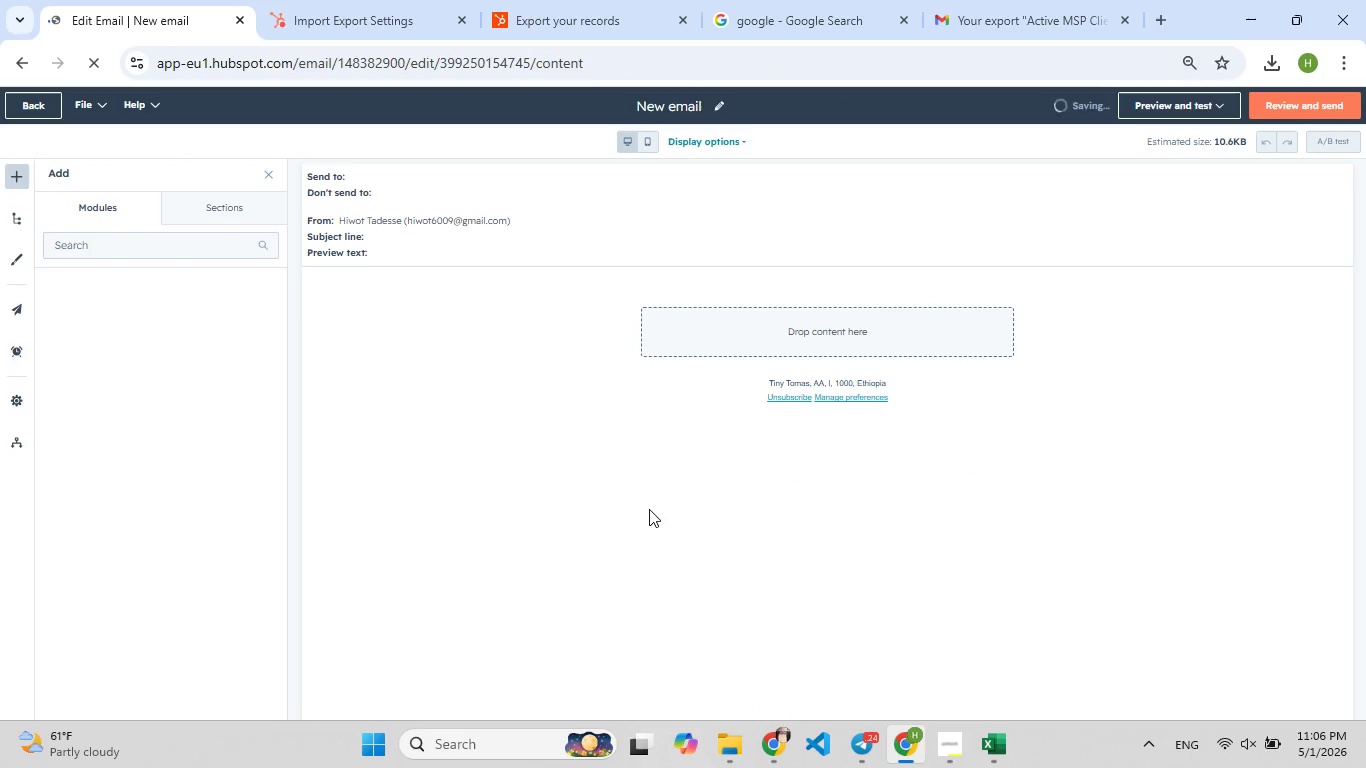 
left_click([718, 98])
 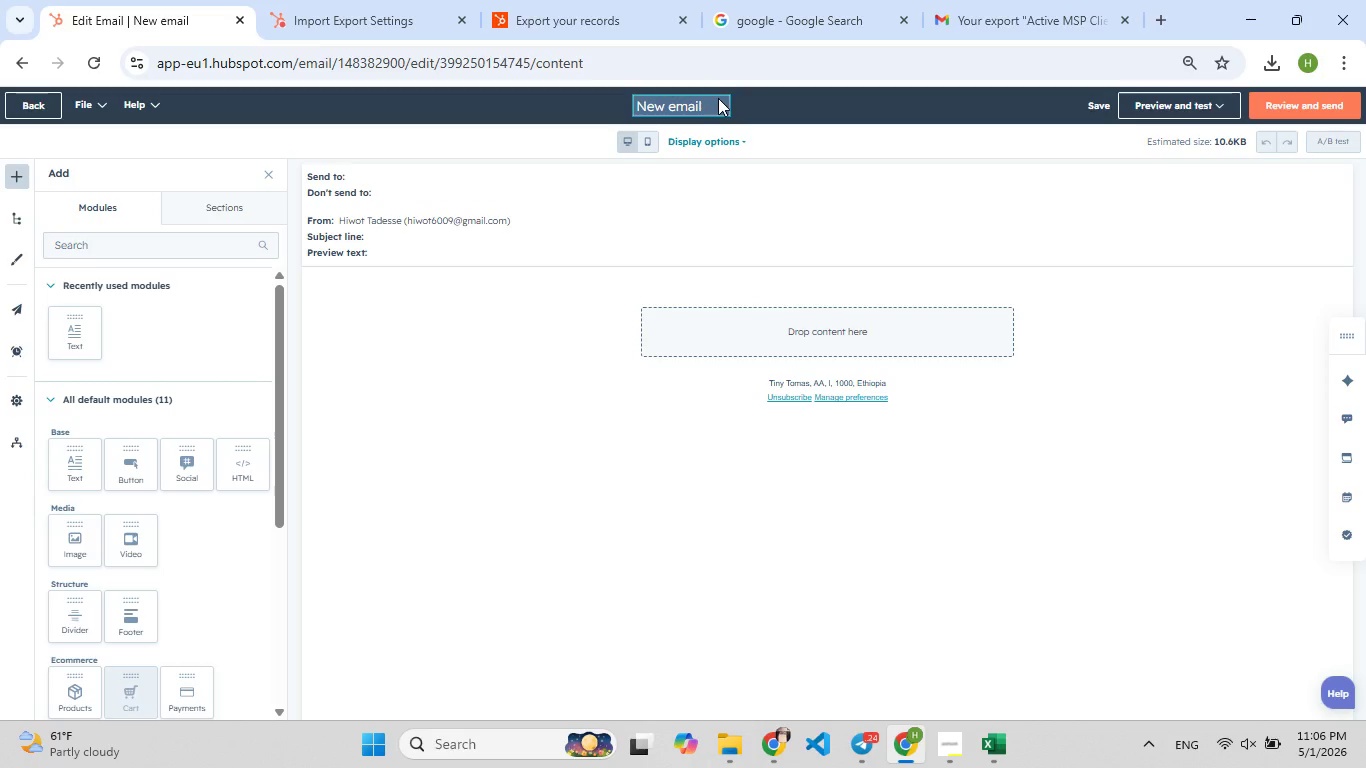 
hold_key(key=Backspace, duration=1.39)
 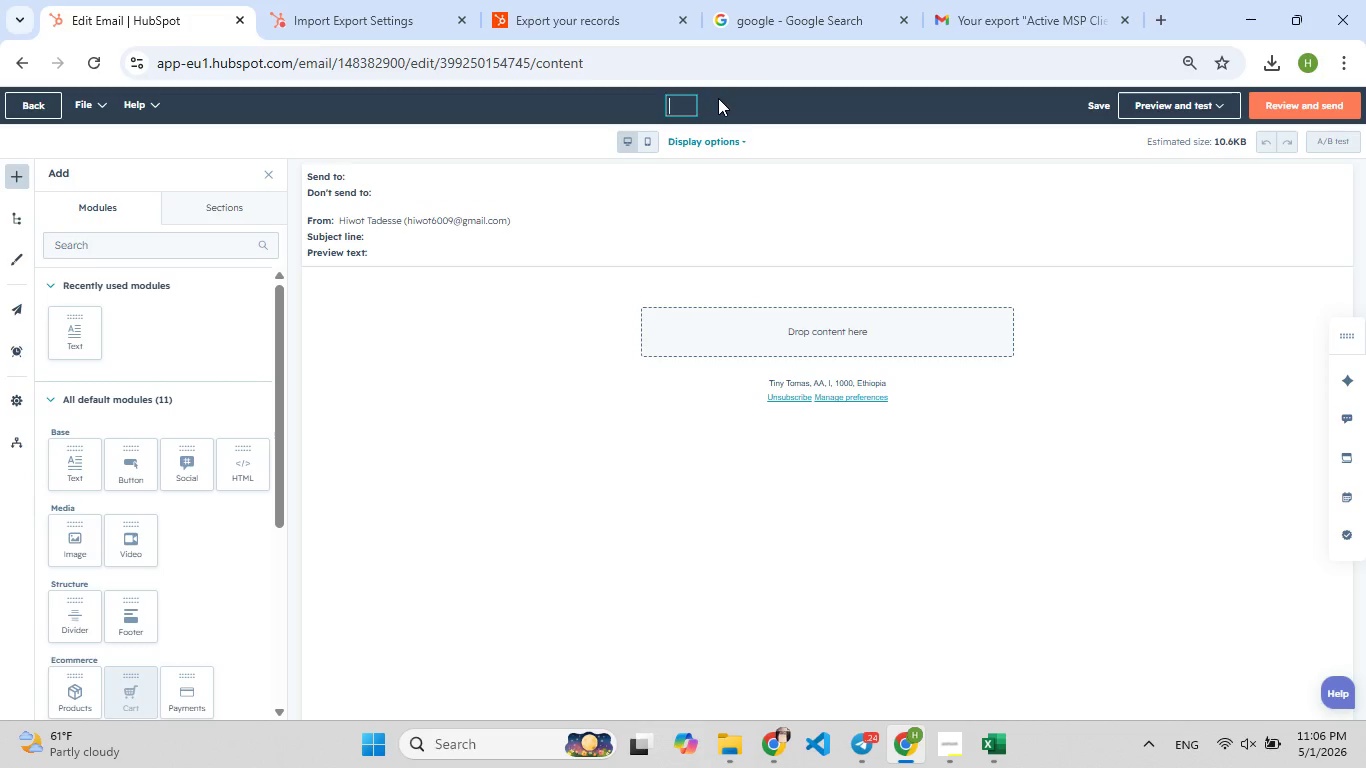 
hold_key(key=F9, duration=1.39)
 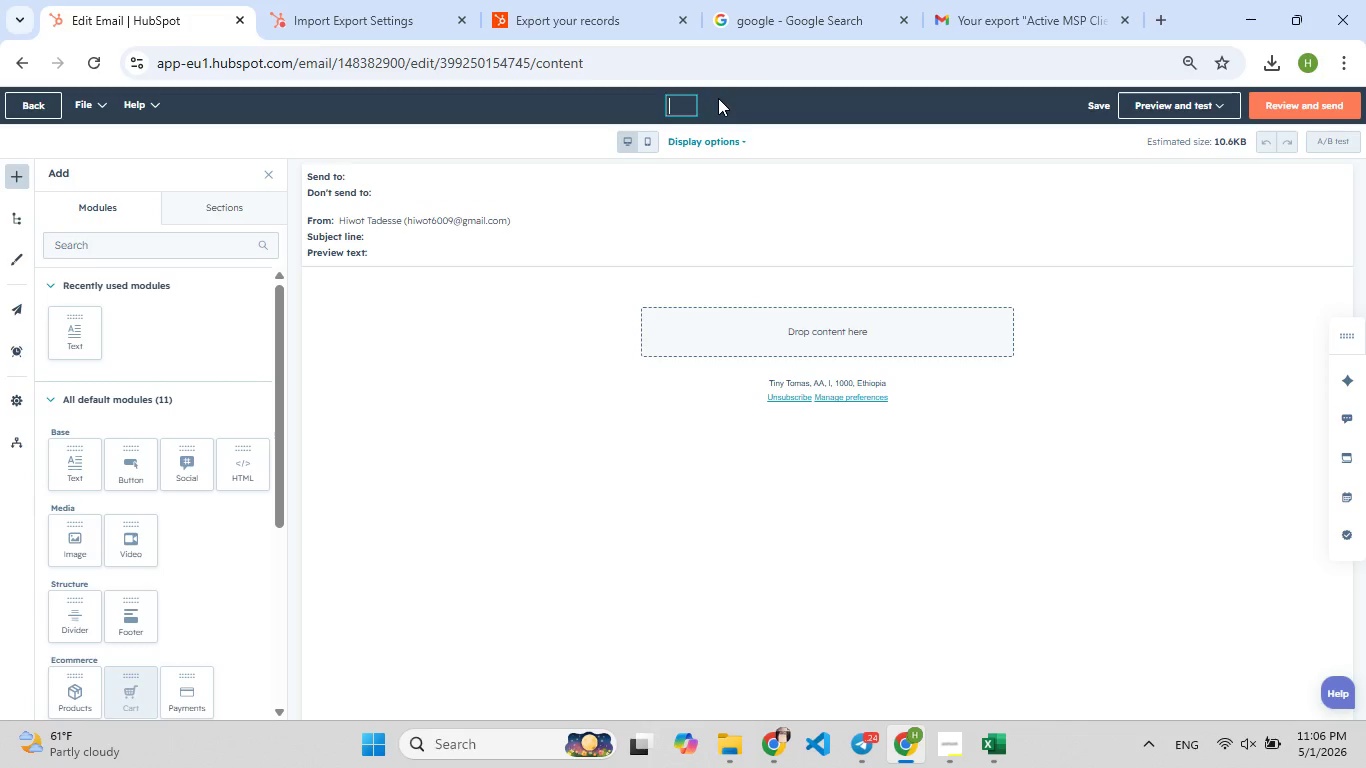 
type(October Security Briefing[F8] & Maintenace Windows)
 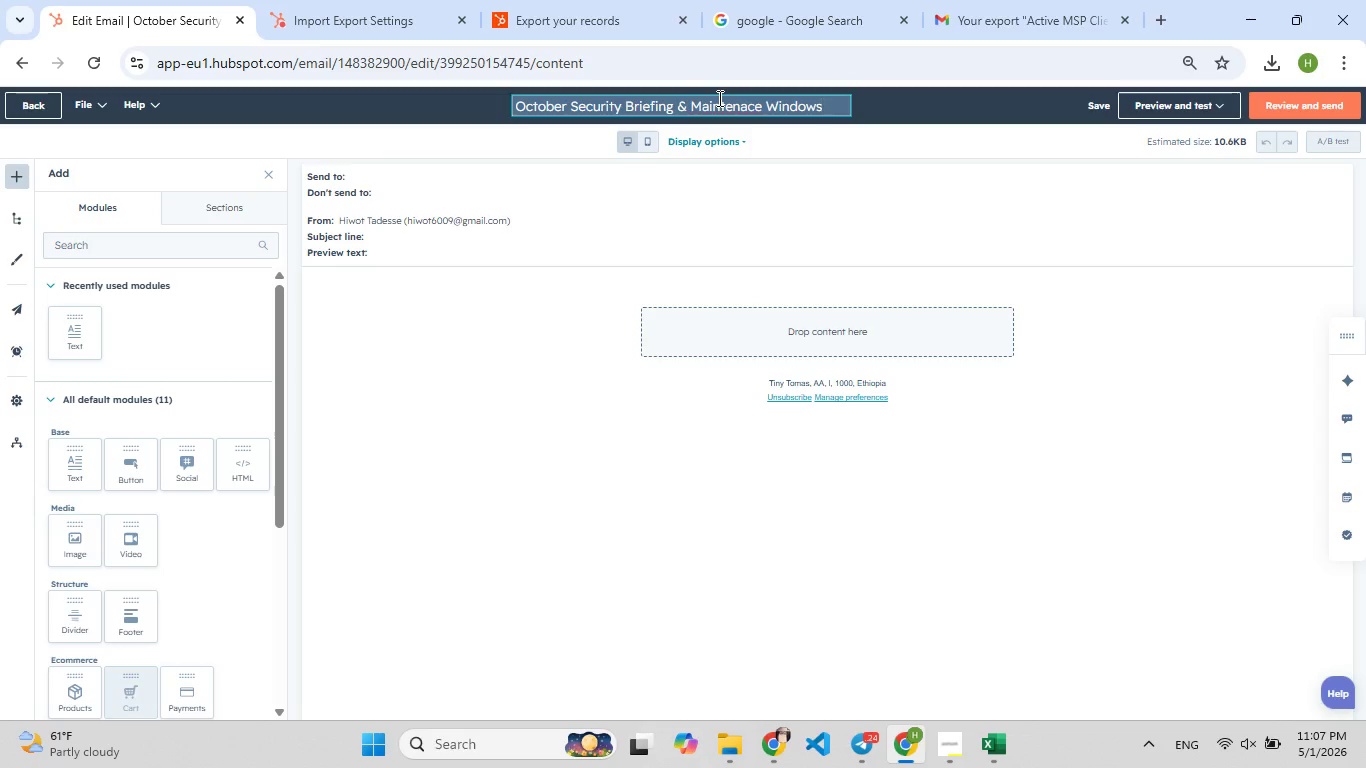 
left_click([607, 510])
 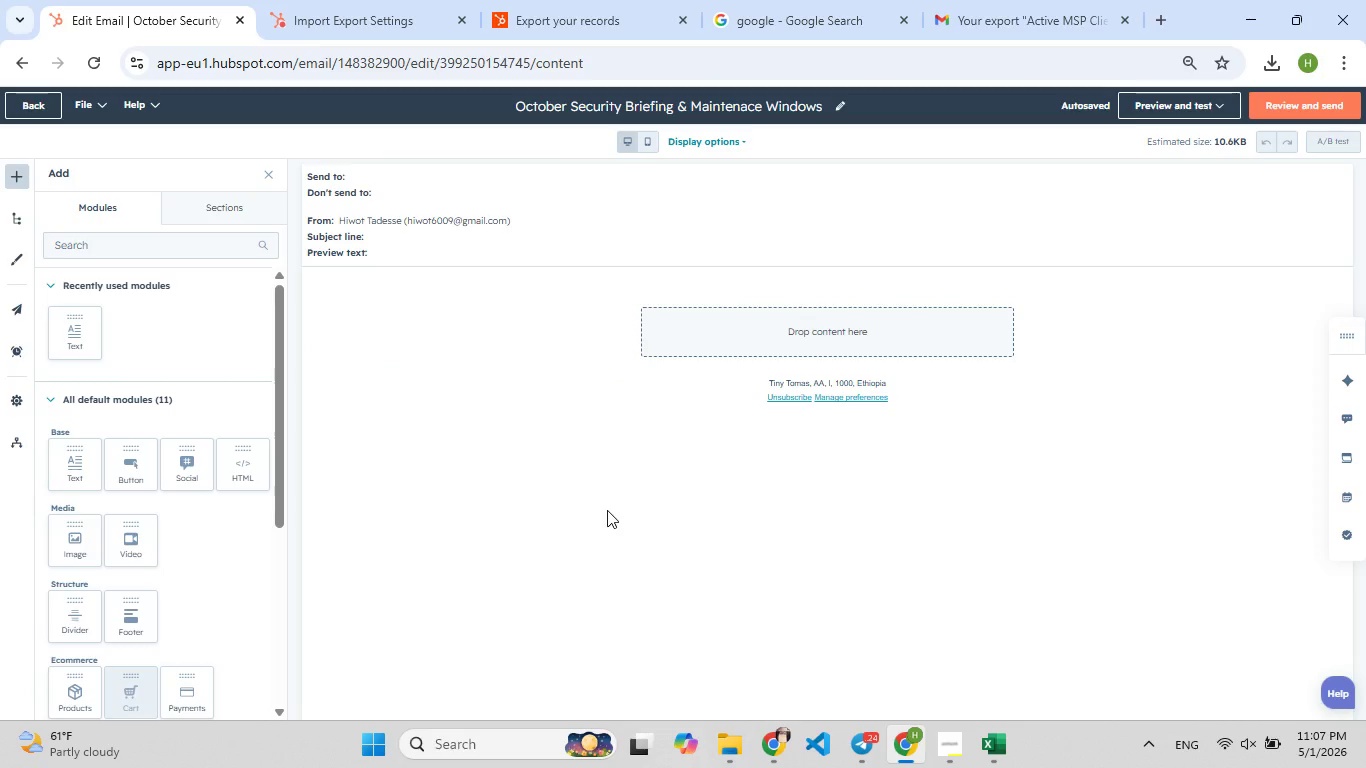 
wait(5.08)
 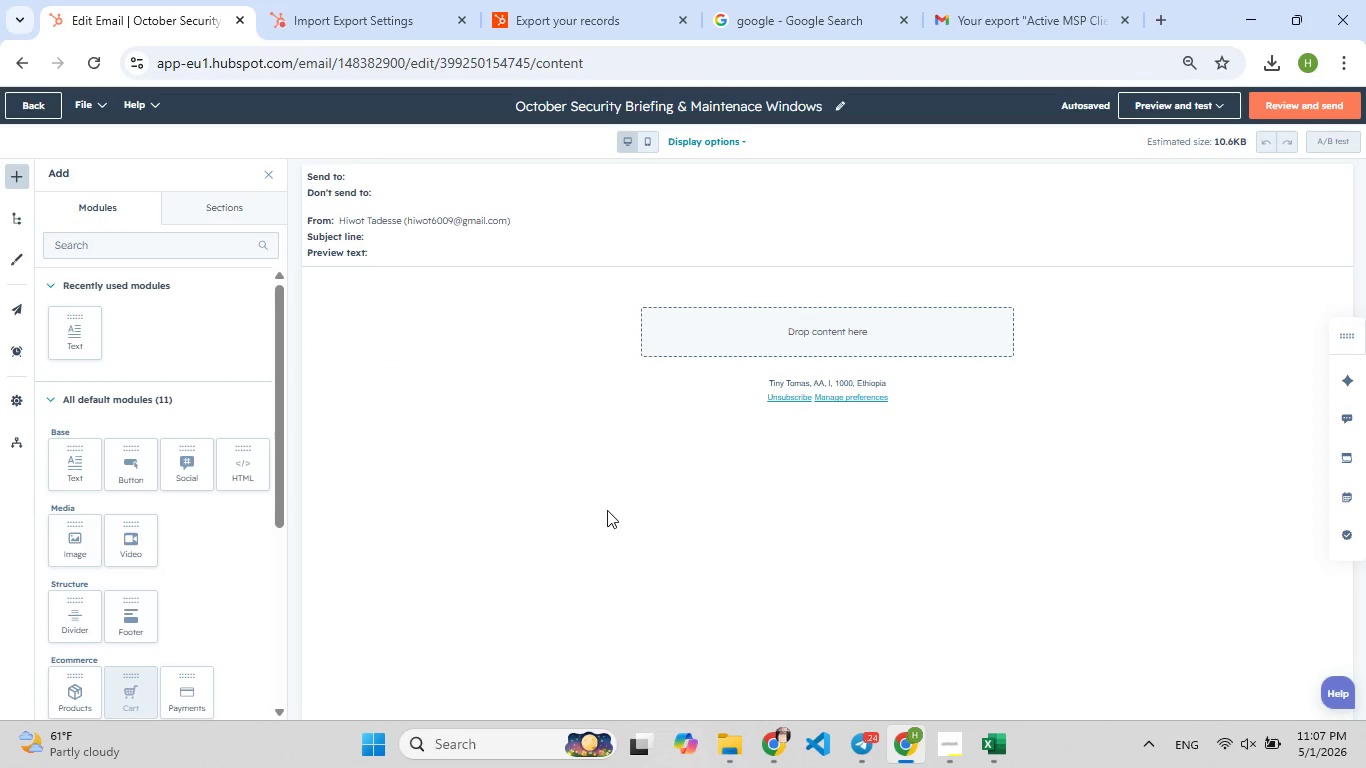 
left_click([563, 266])
 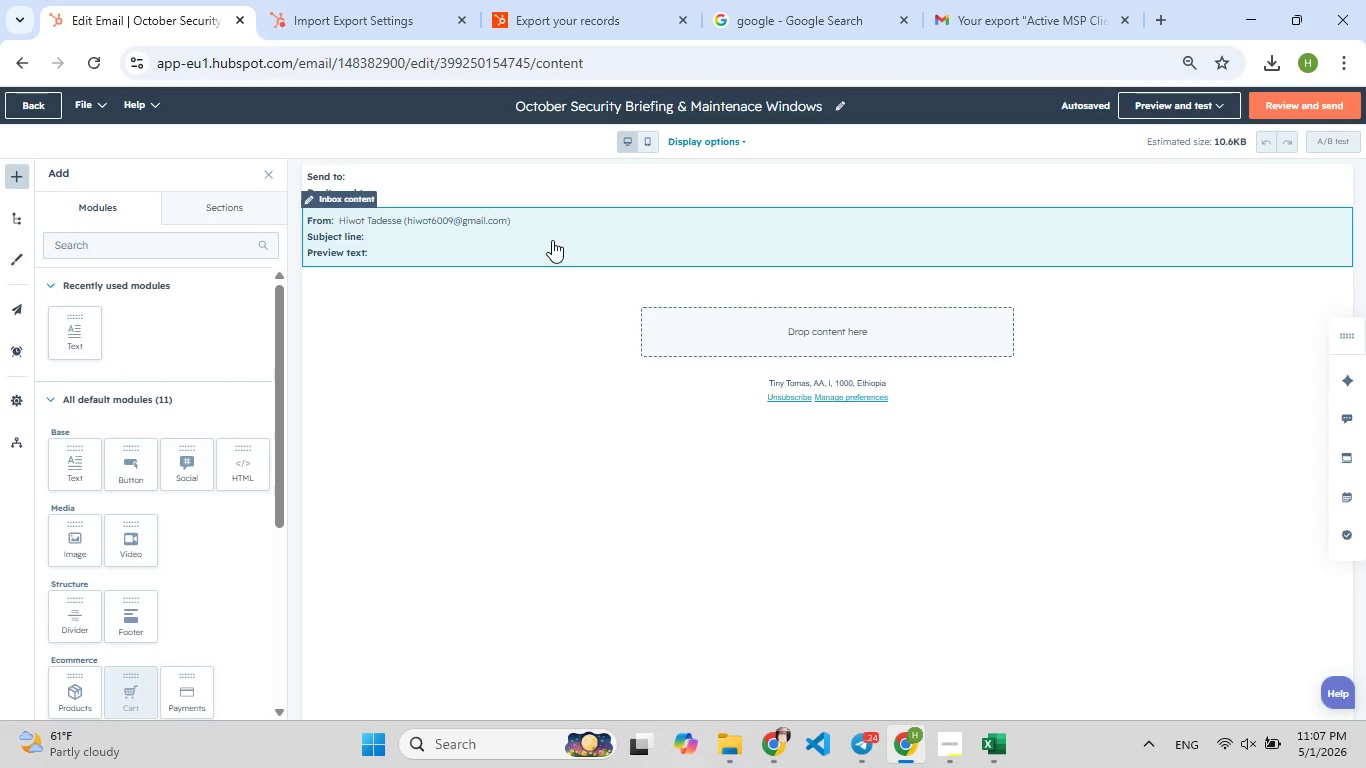 
left_click([552, 240])
 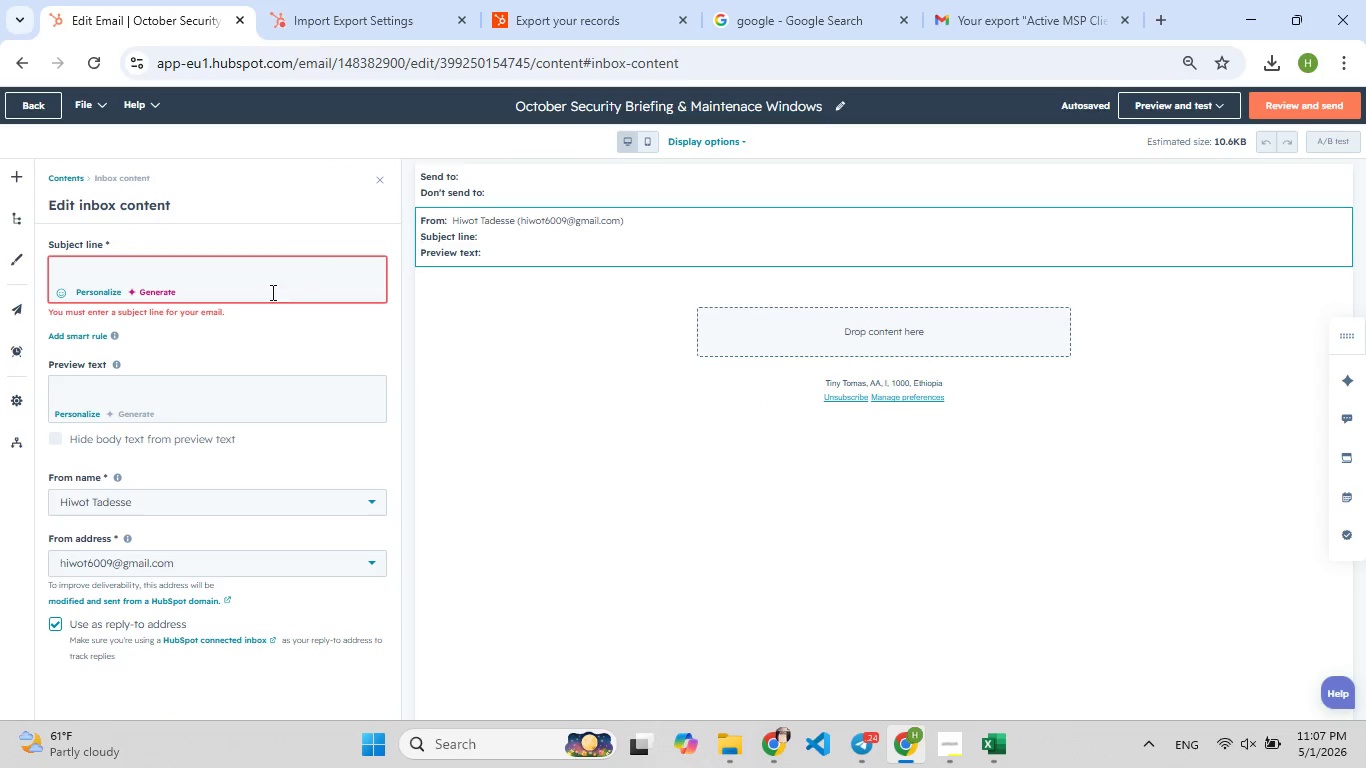 
left_click([237, 284])
 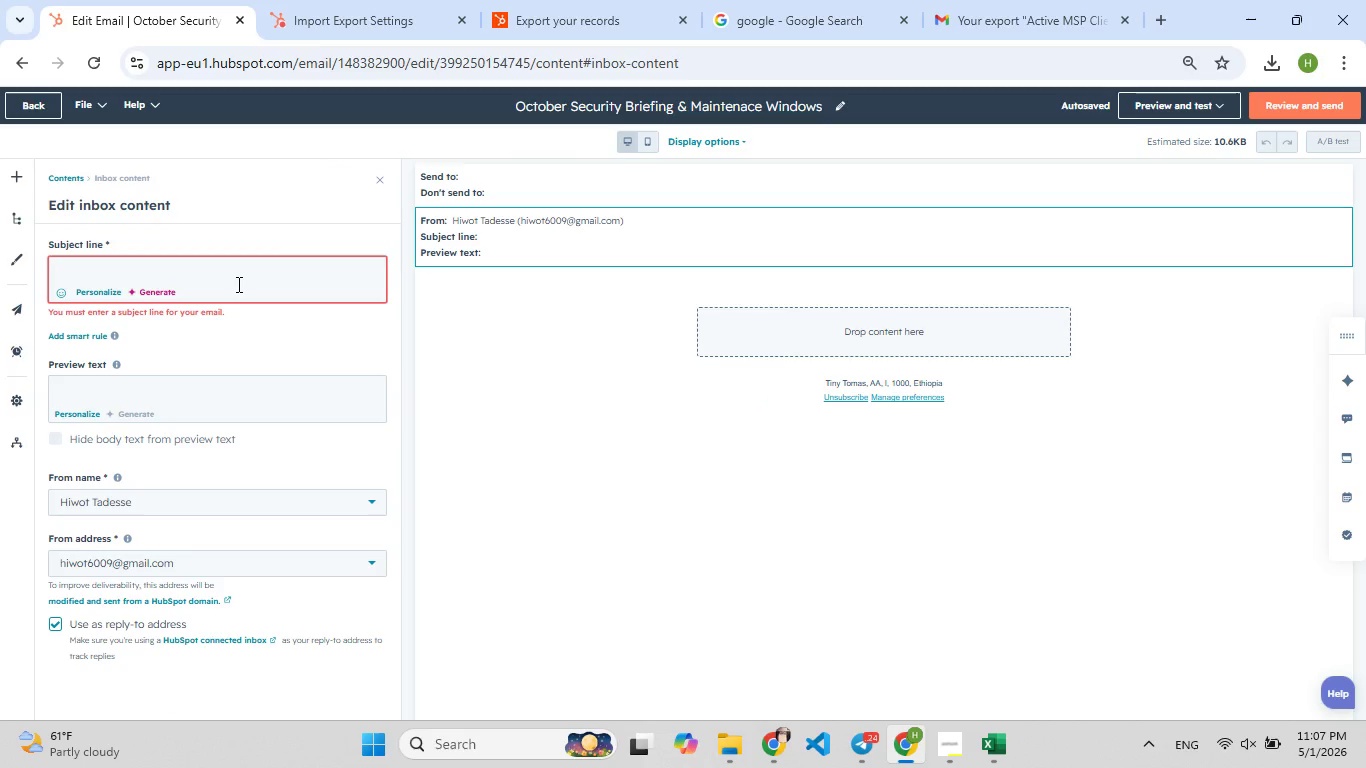 
type(October)
 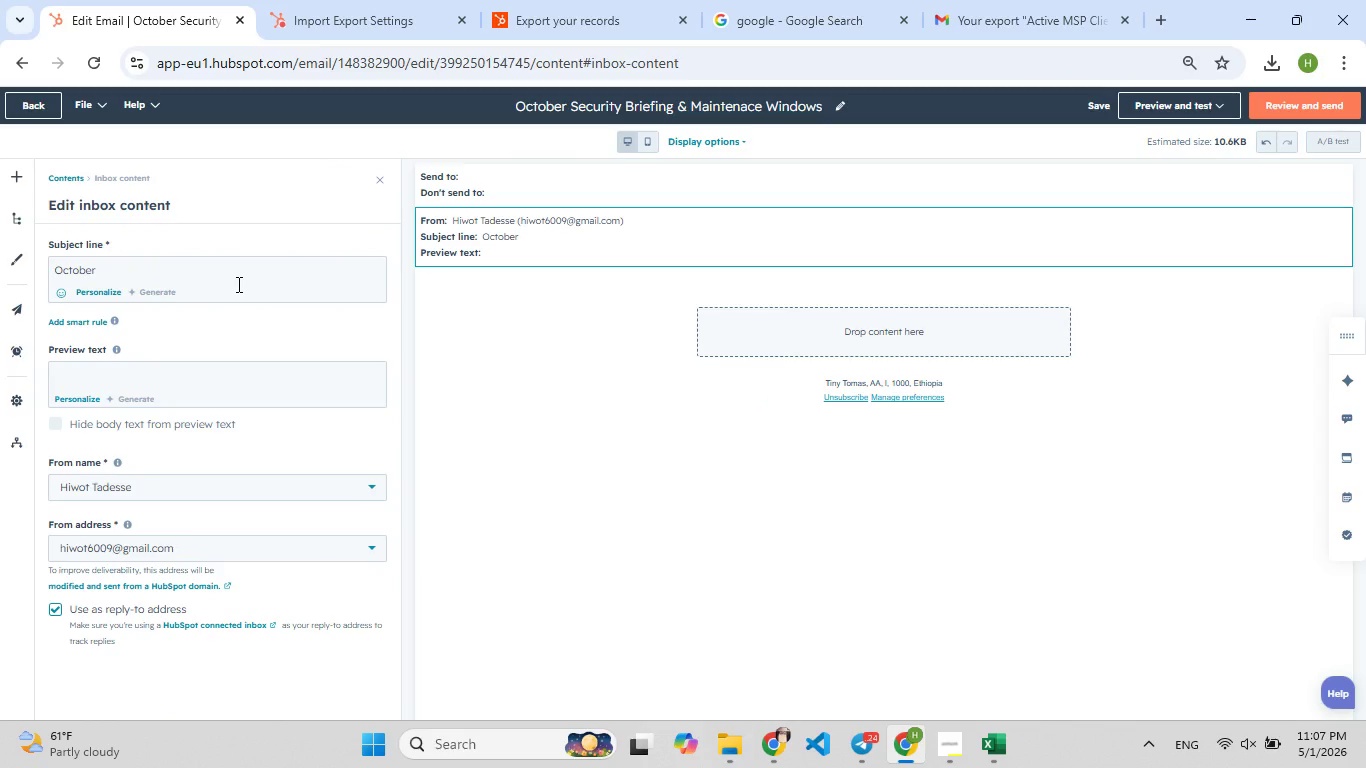 
type( Securo)
key(Backspace)
type([F9]ity Briefin[F8]gb)
key(Backspace)
type([F9] & )
 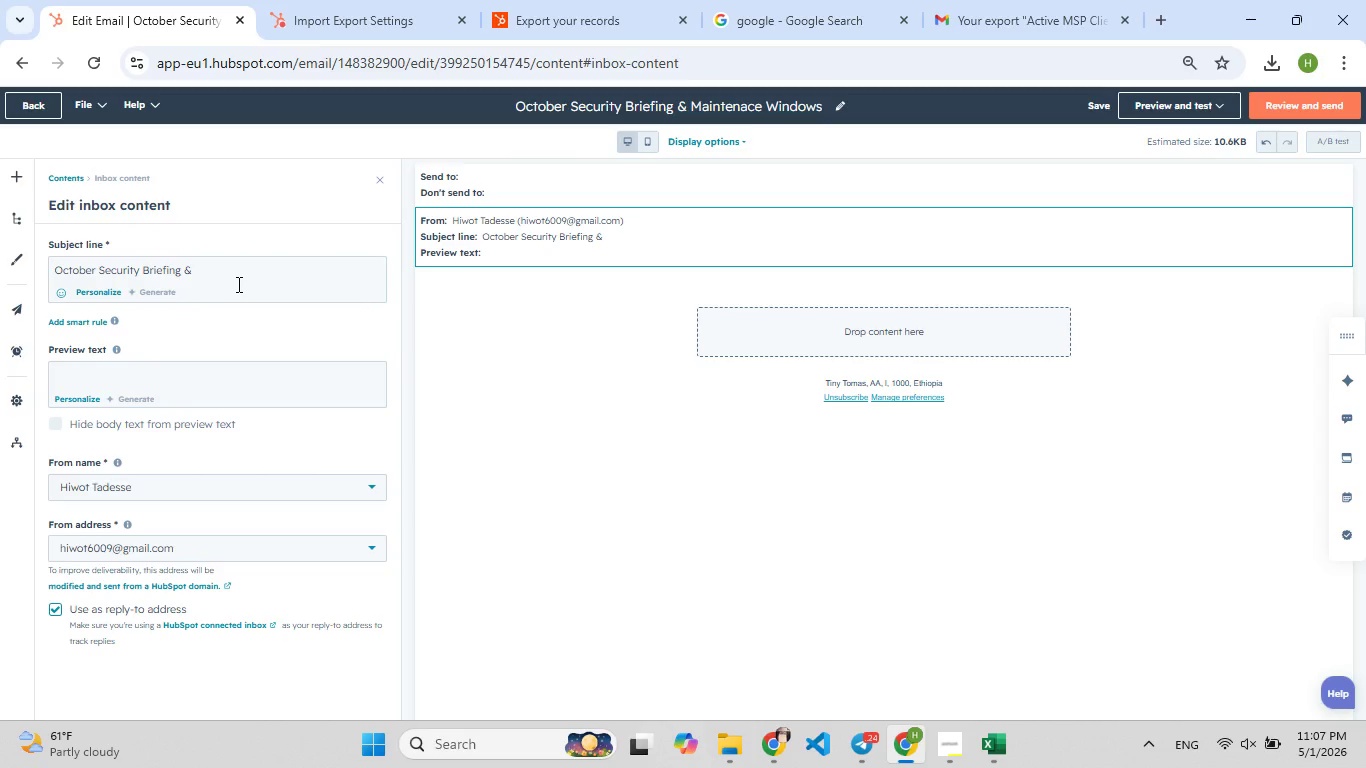 
wait(9.2)
 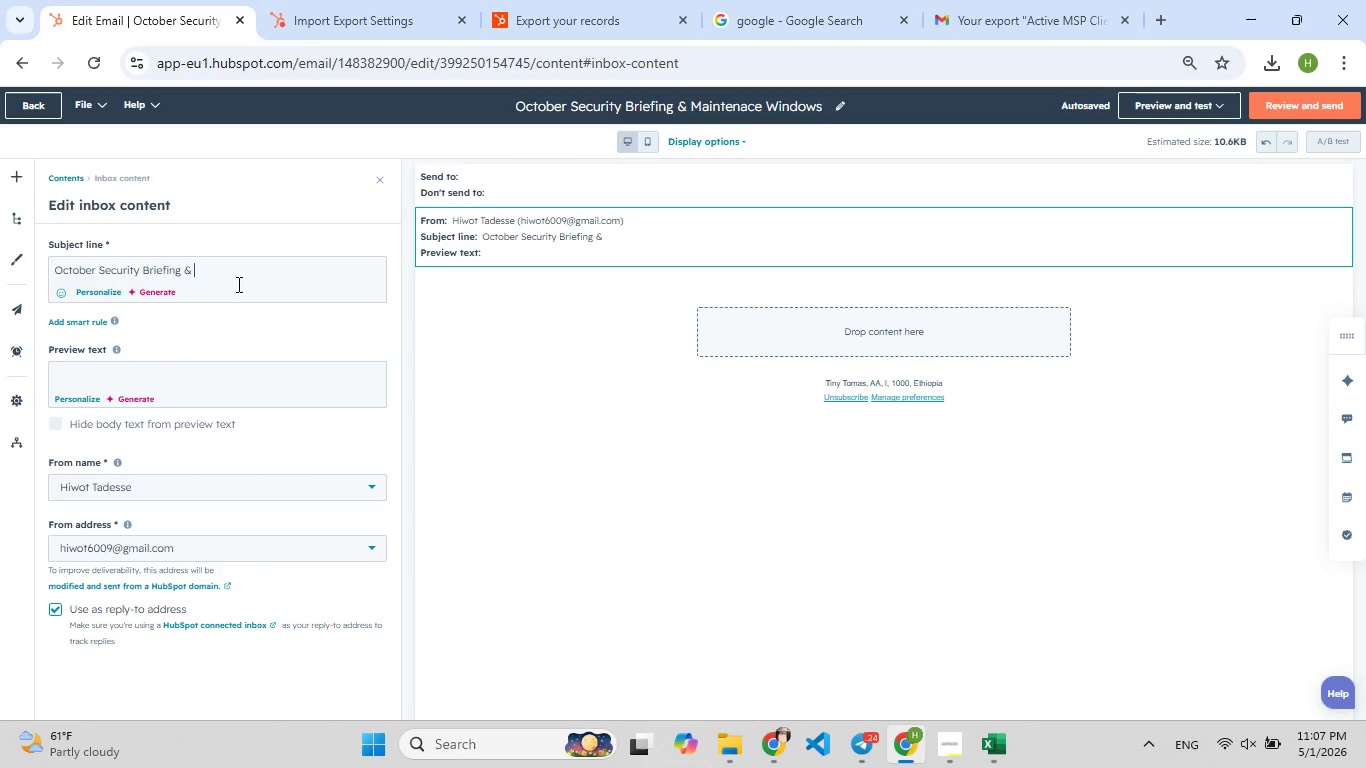 
left_click_drag(start_coordinate=[692, 104], to_coordinate=[833, 117])
 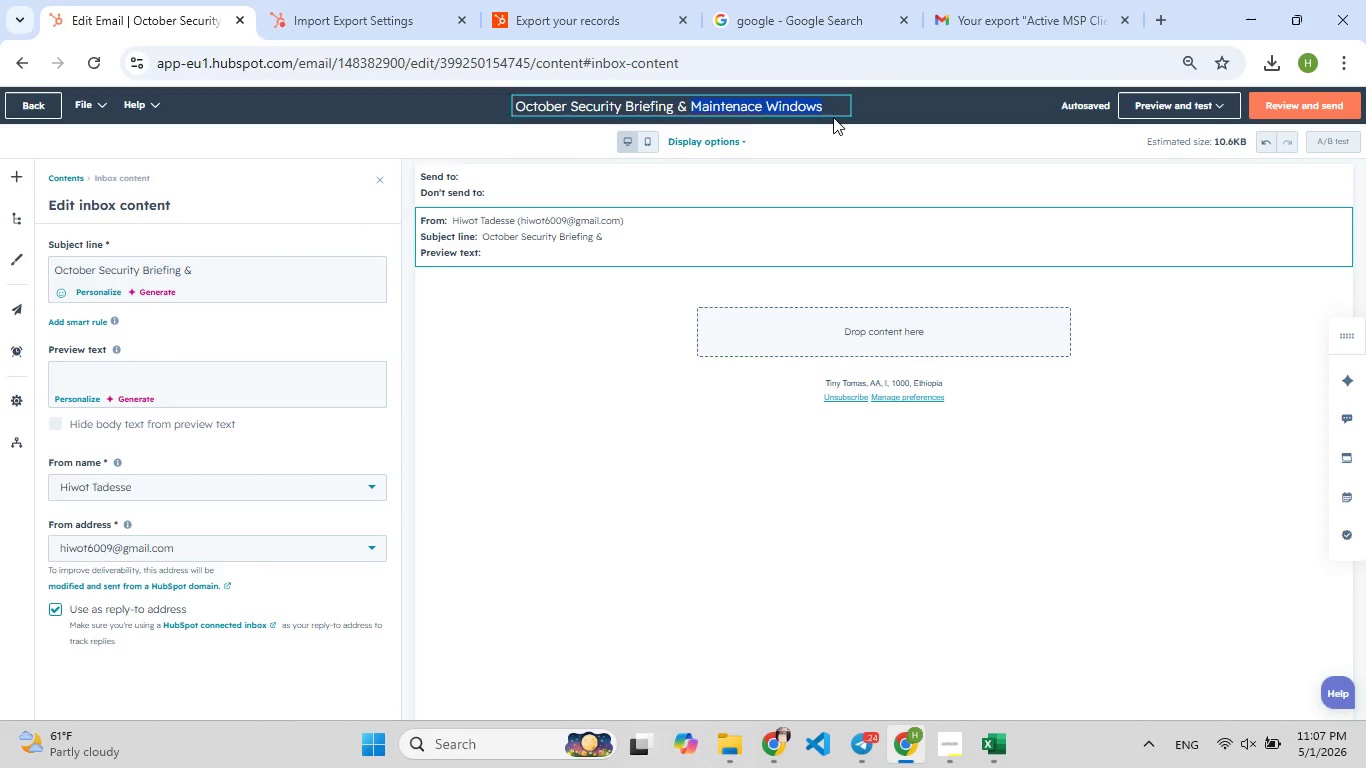 
key(Control+ControlLeft)
 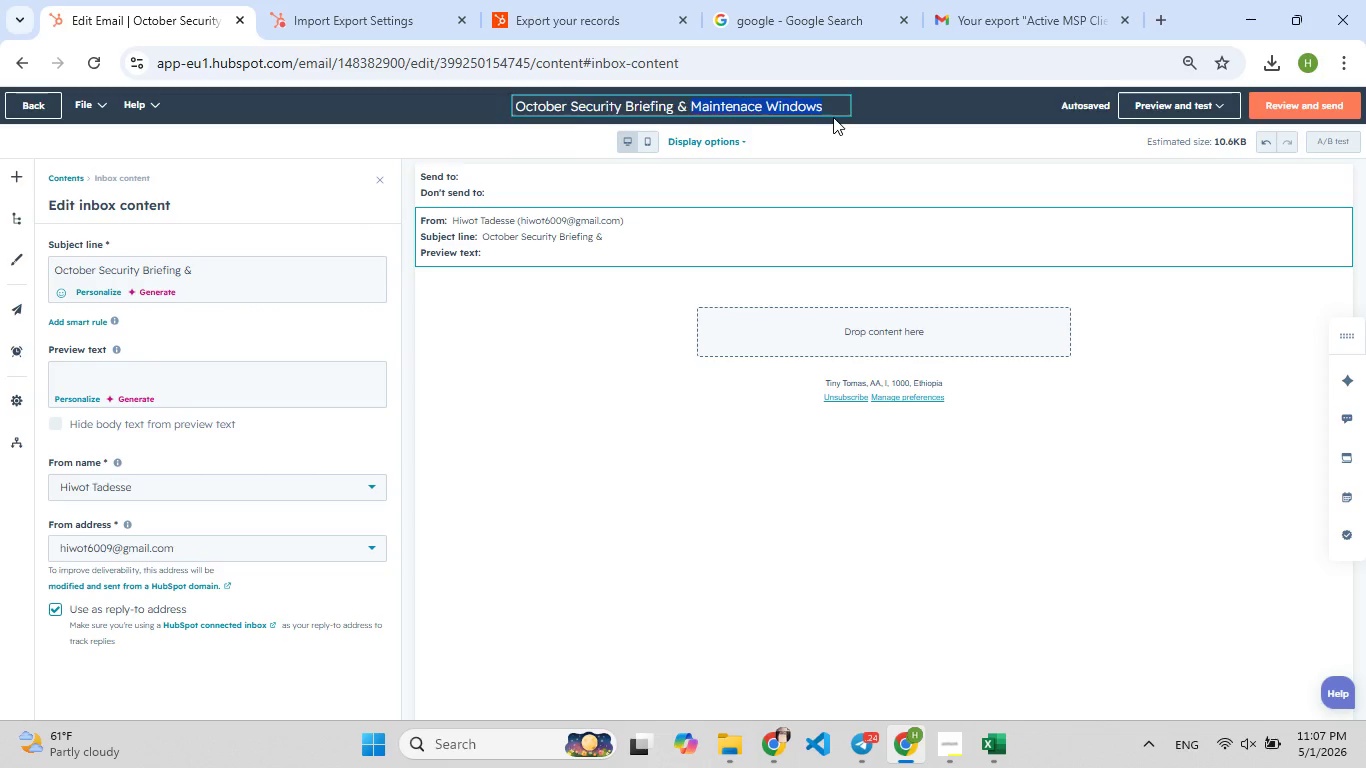 
key(Control+X)
 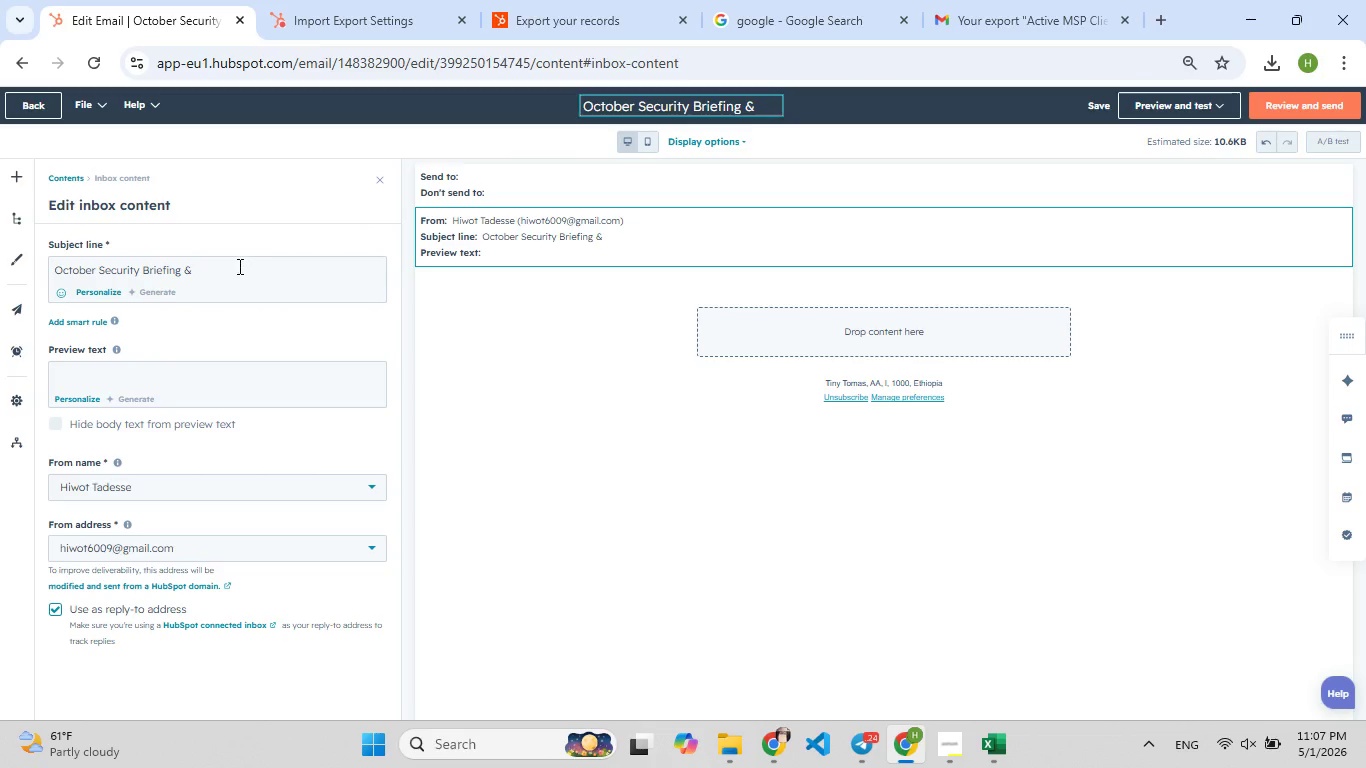 
left_click([238, 268])
 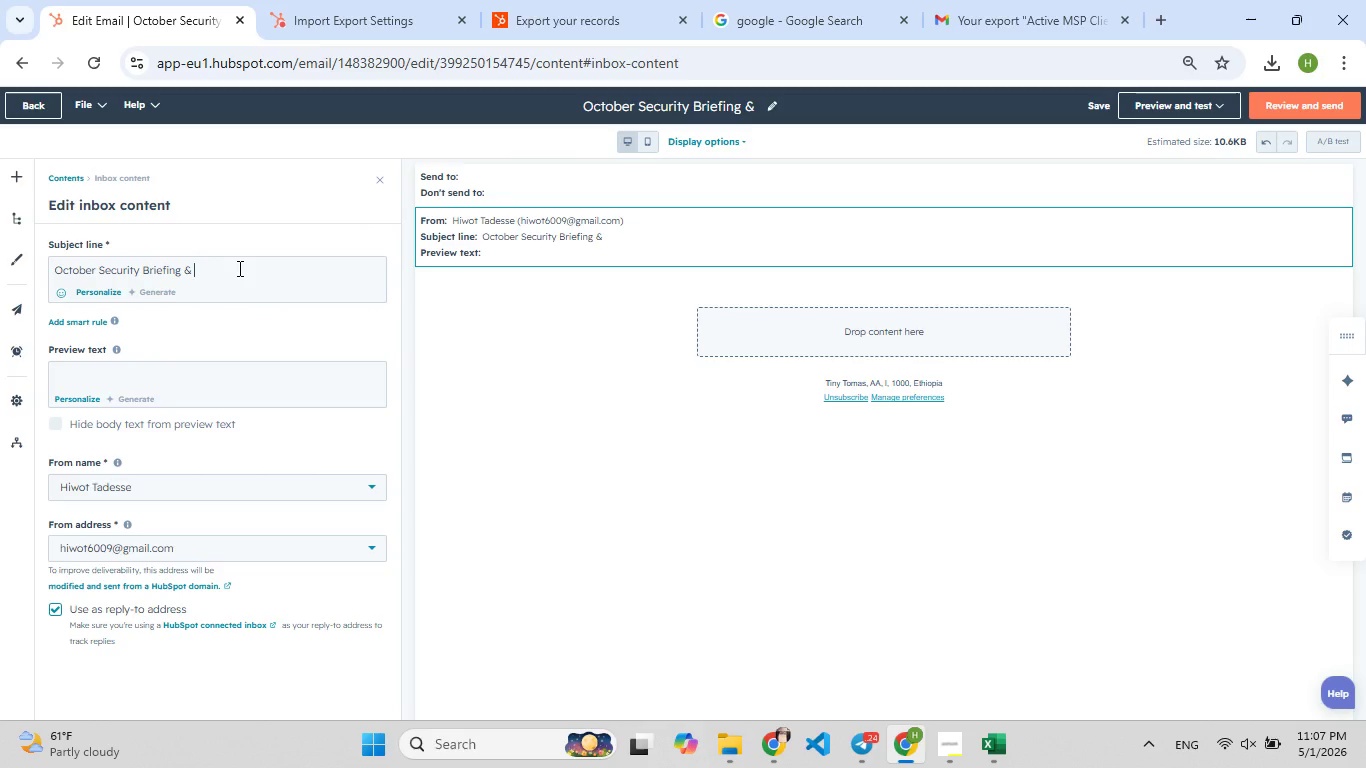 
key(Control+V)
 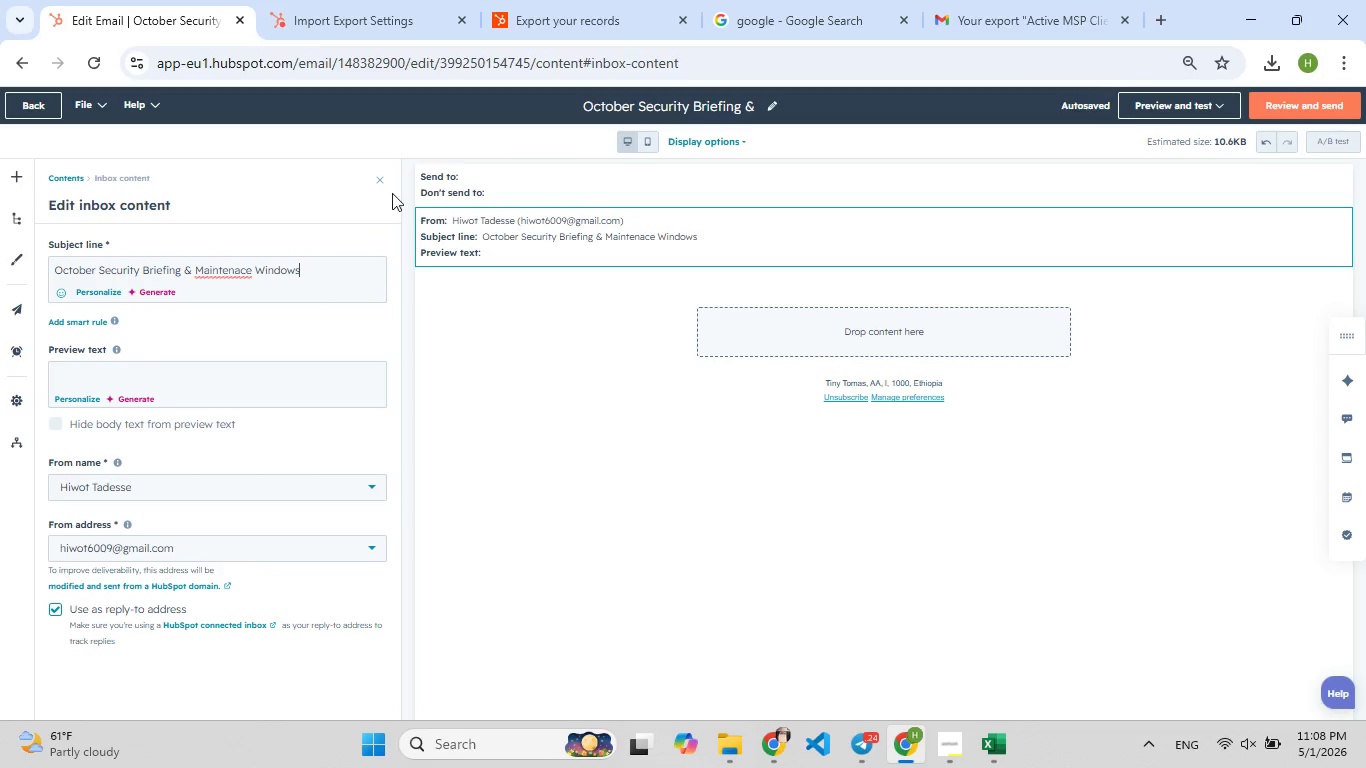 
wait(6.0)
 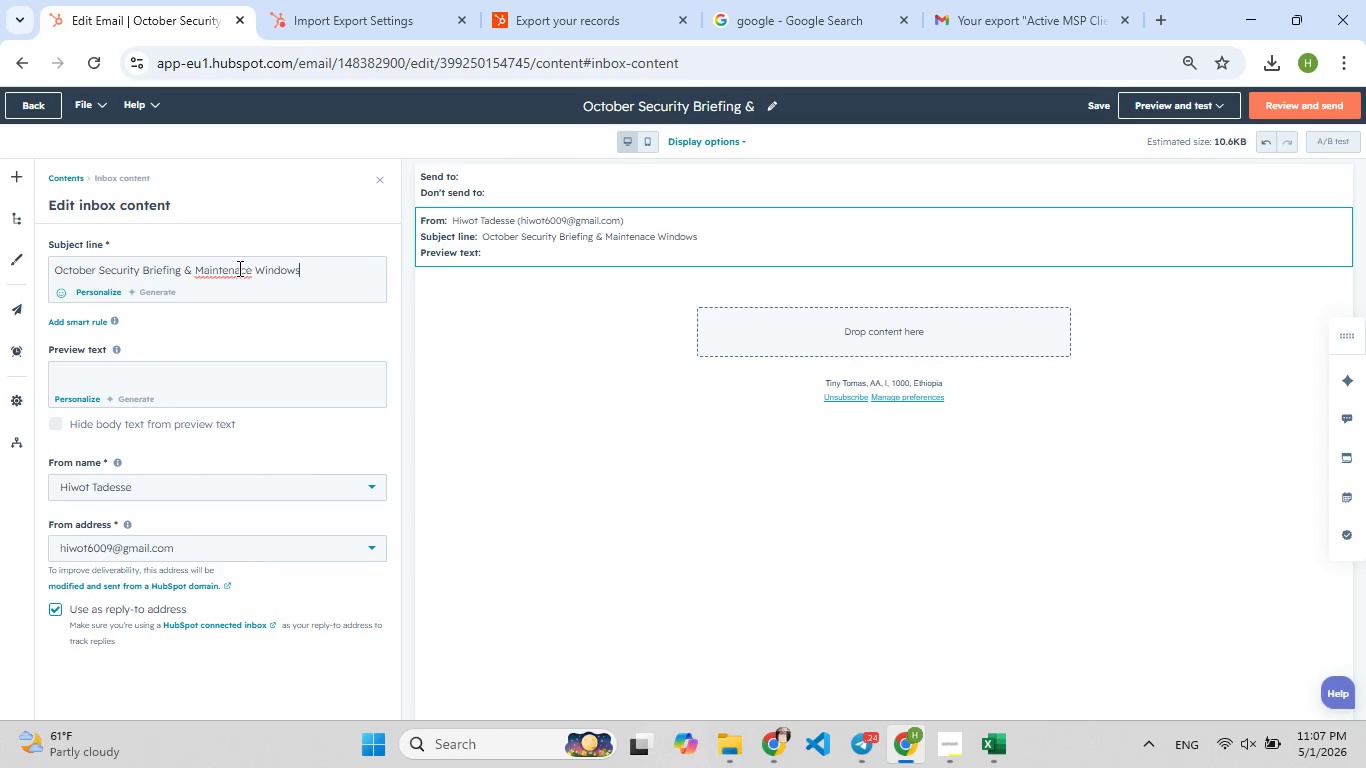 
left_click([635, 105])
 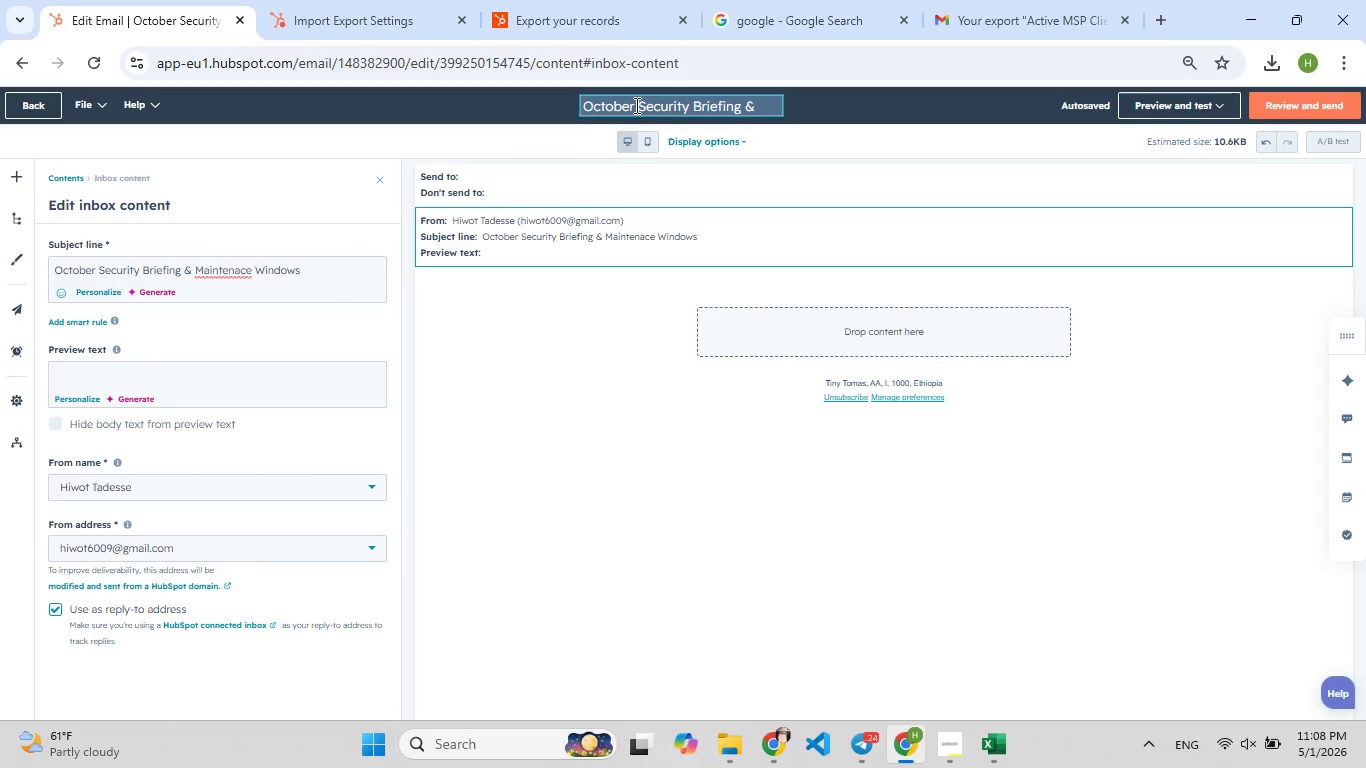 
type( 2023)
 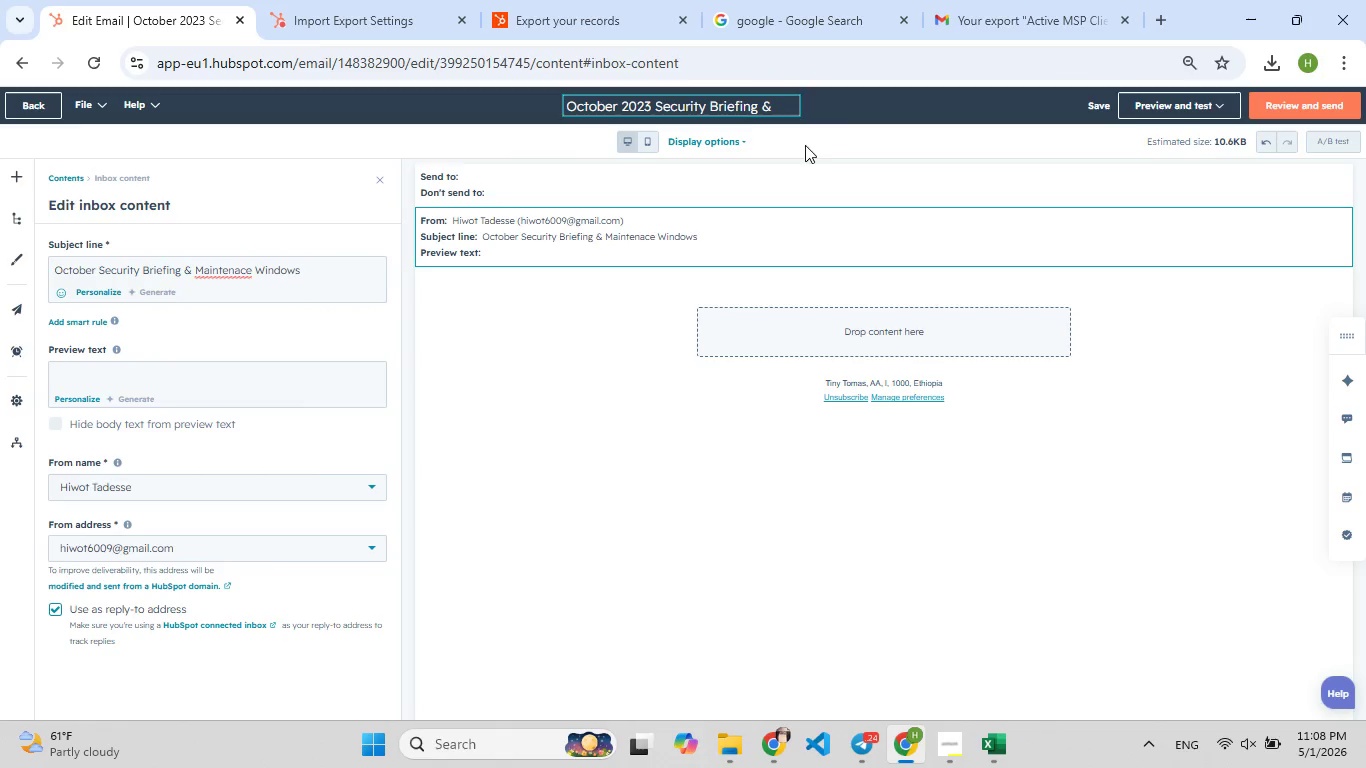 
left_click([785, 97])
 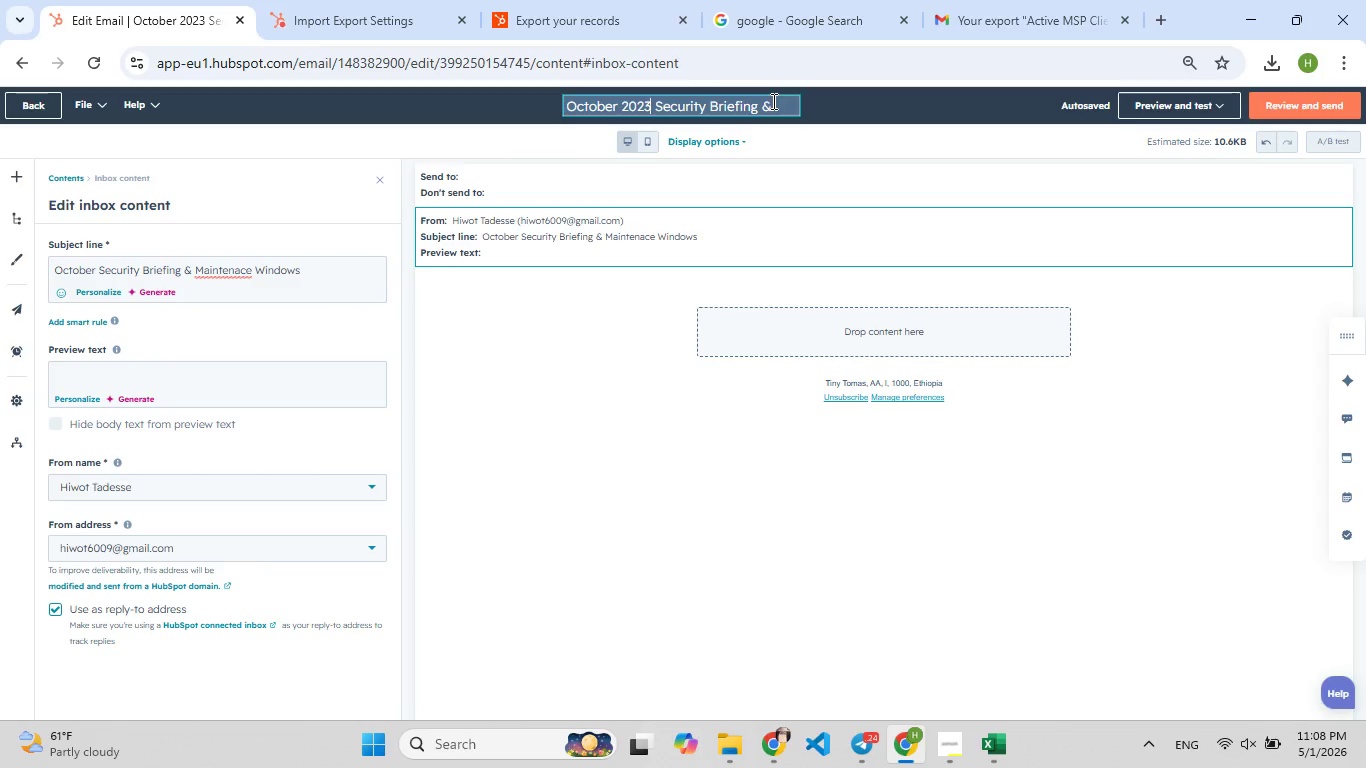 
left_click([771, 105])
 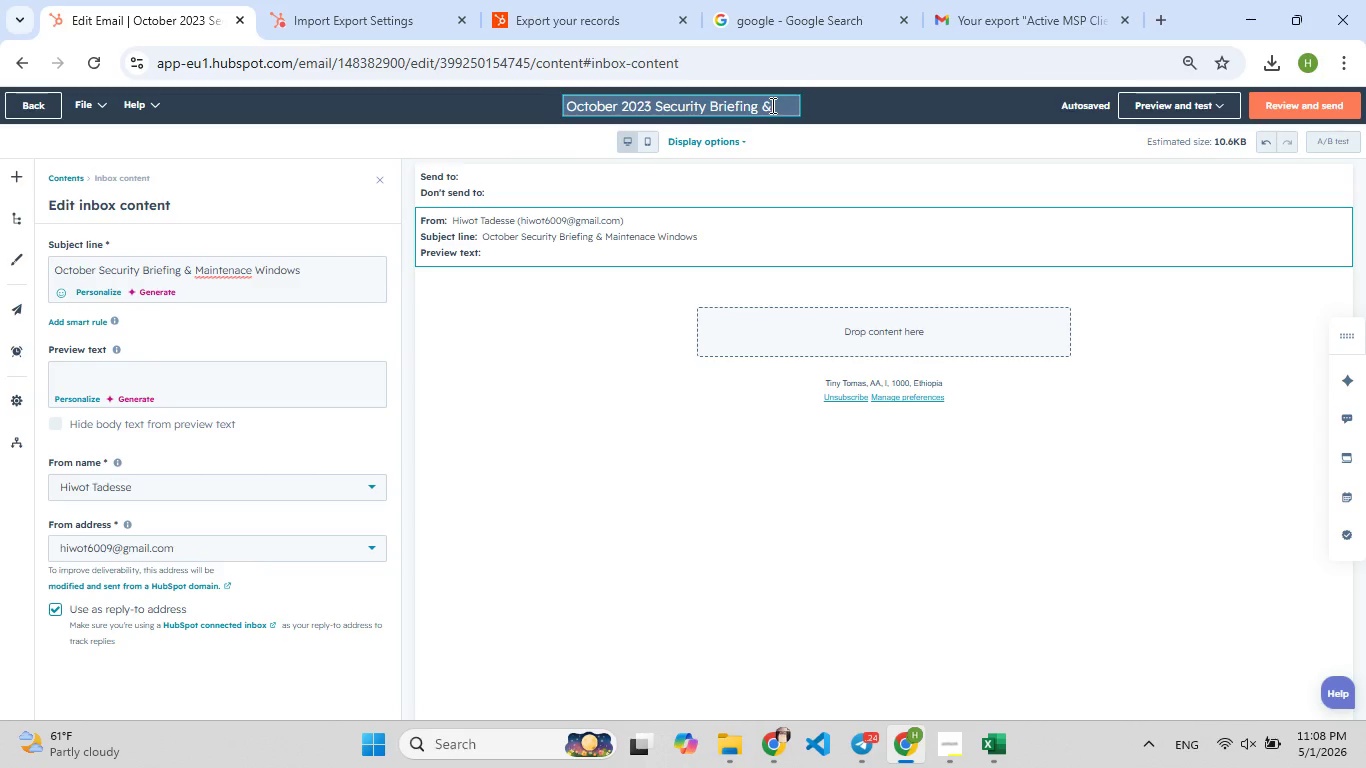 
key(F9)
 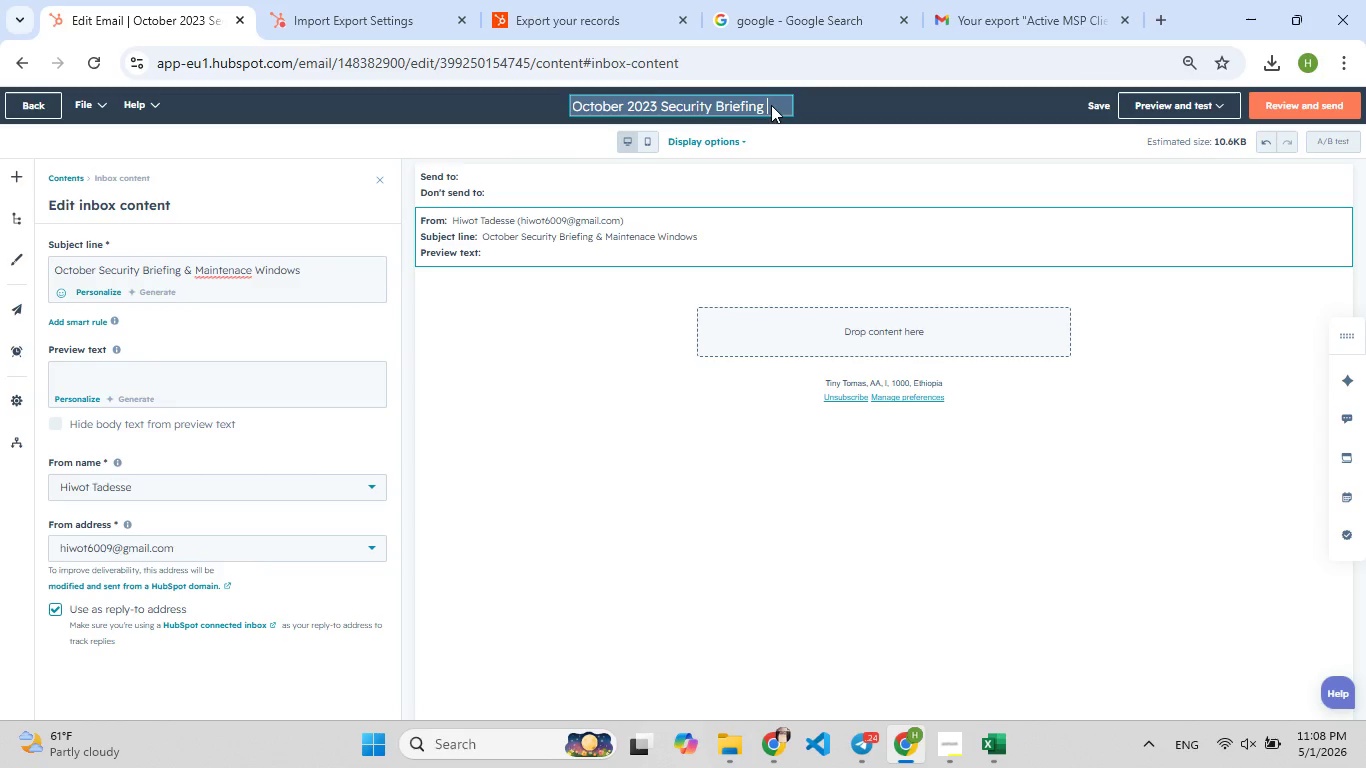 
key(Backspace)
 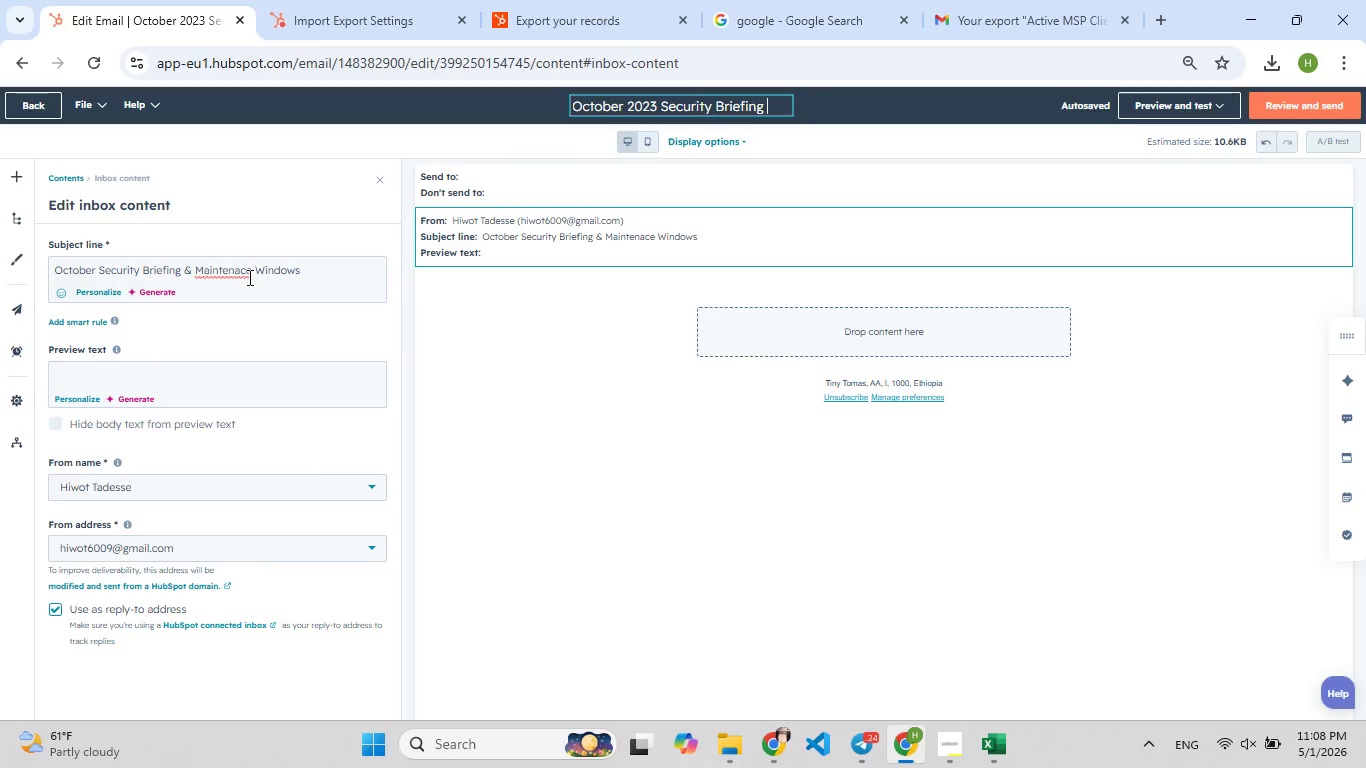 
wait(22.41)
 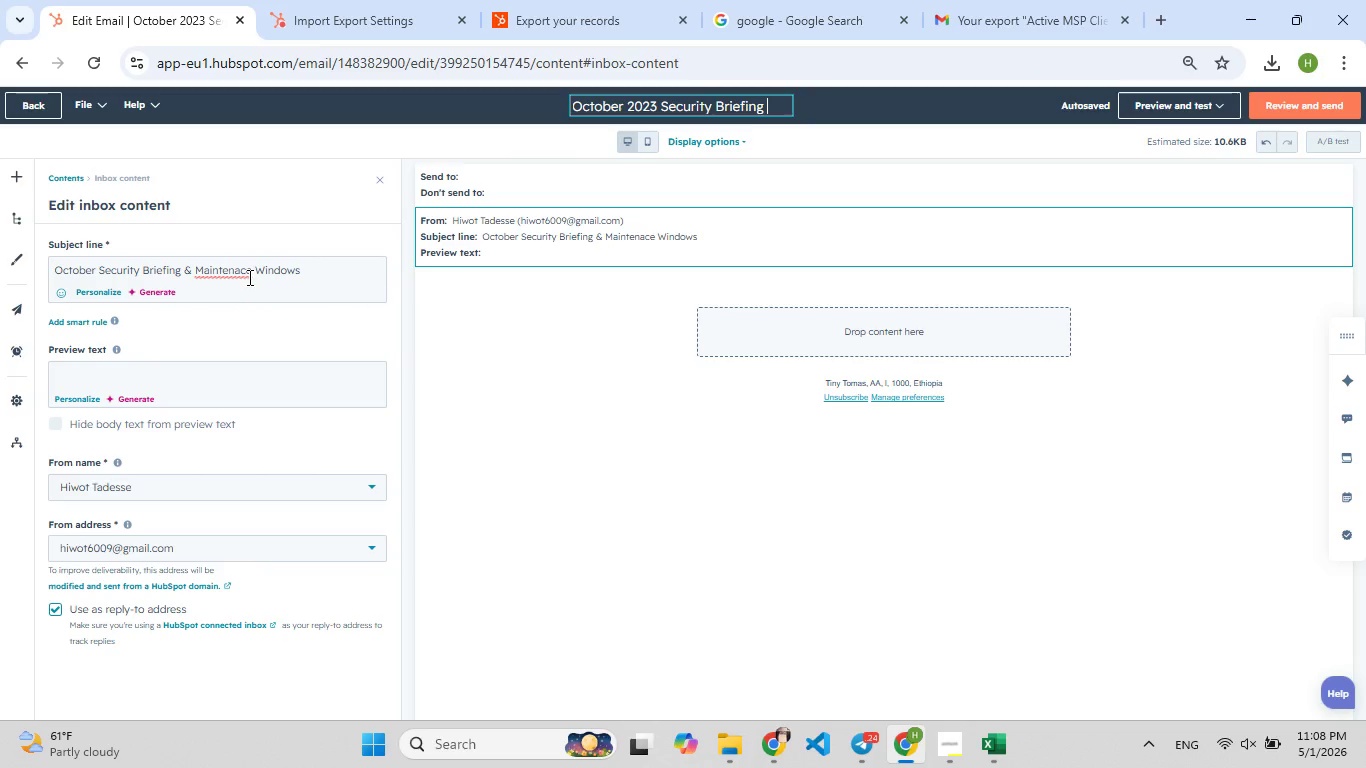 
left_click([243, 271])
 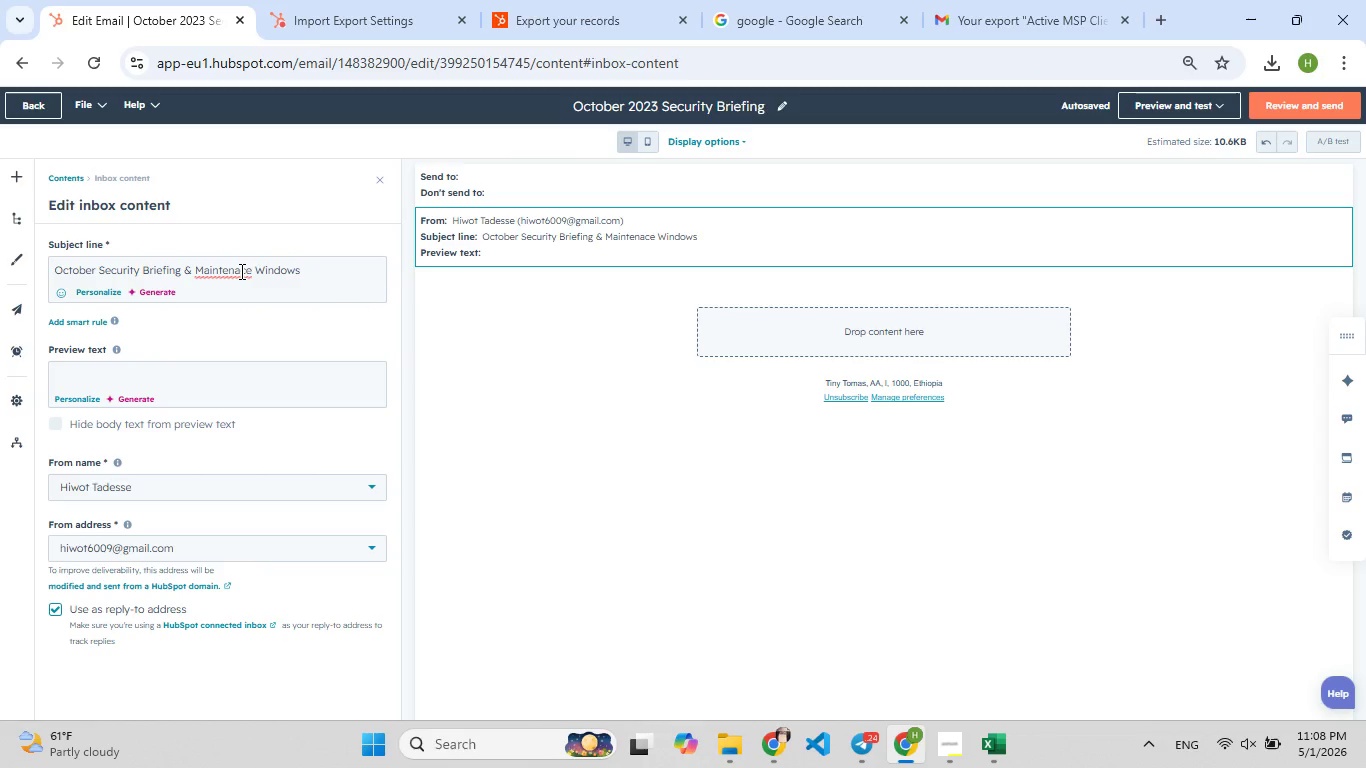 
left_click([240, 271])
 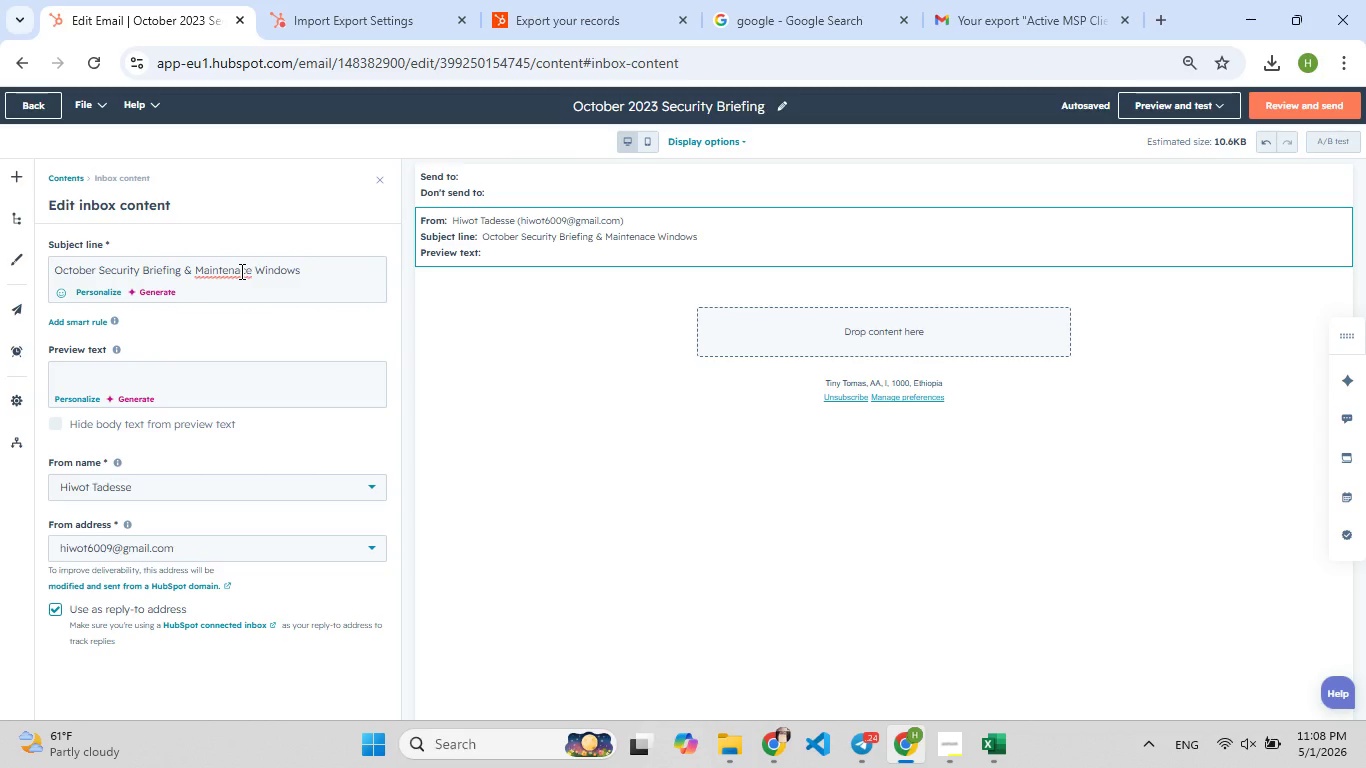 
key(N)
 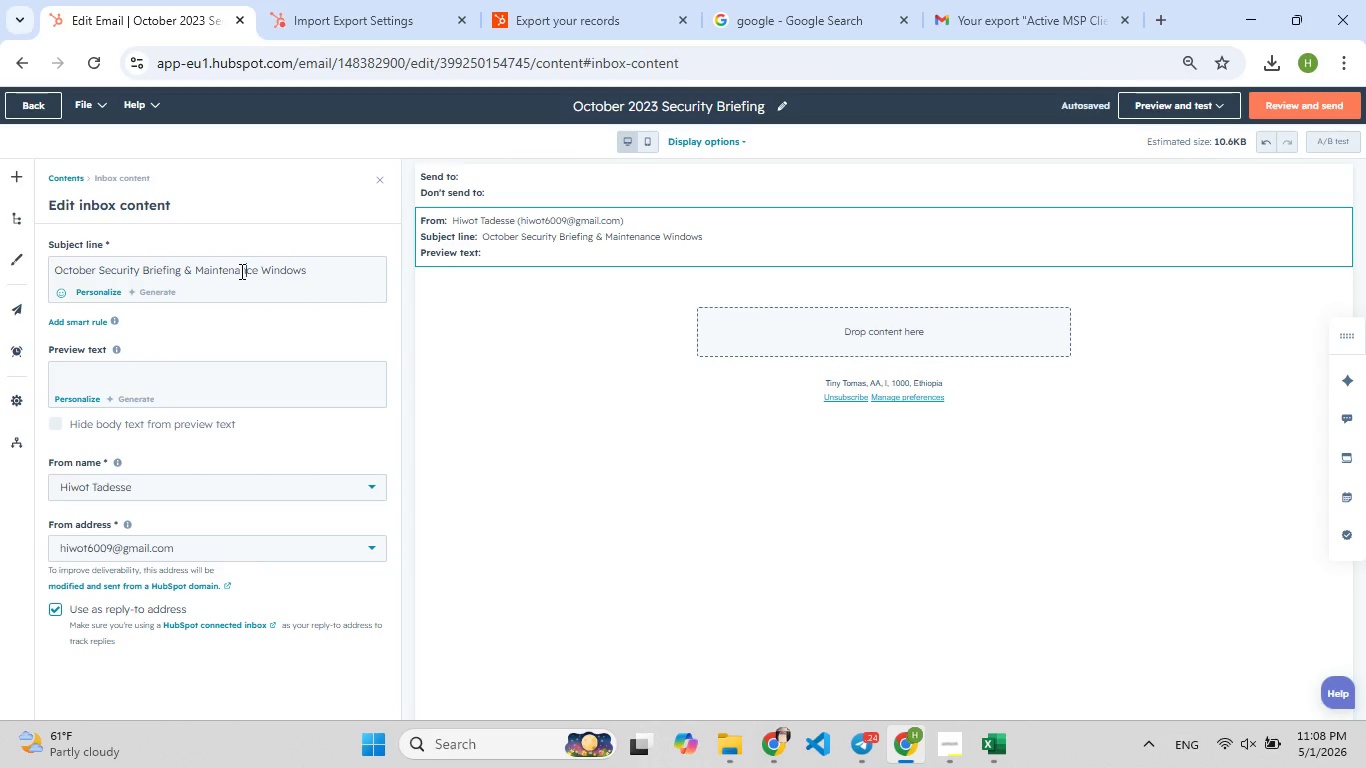 
left_click([129, 370])
 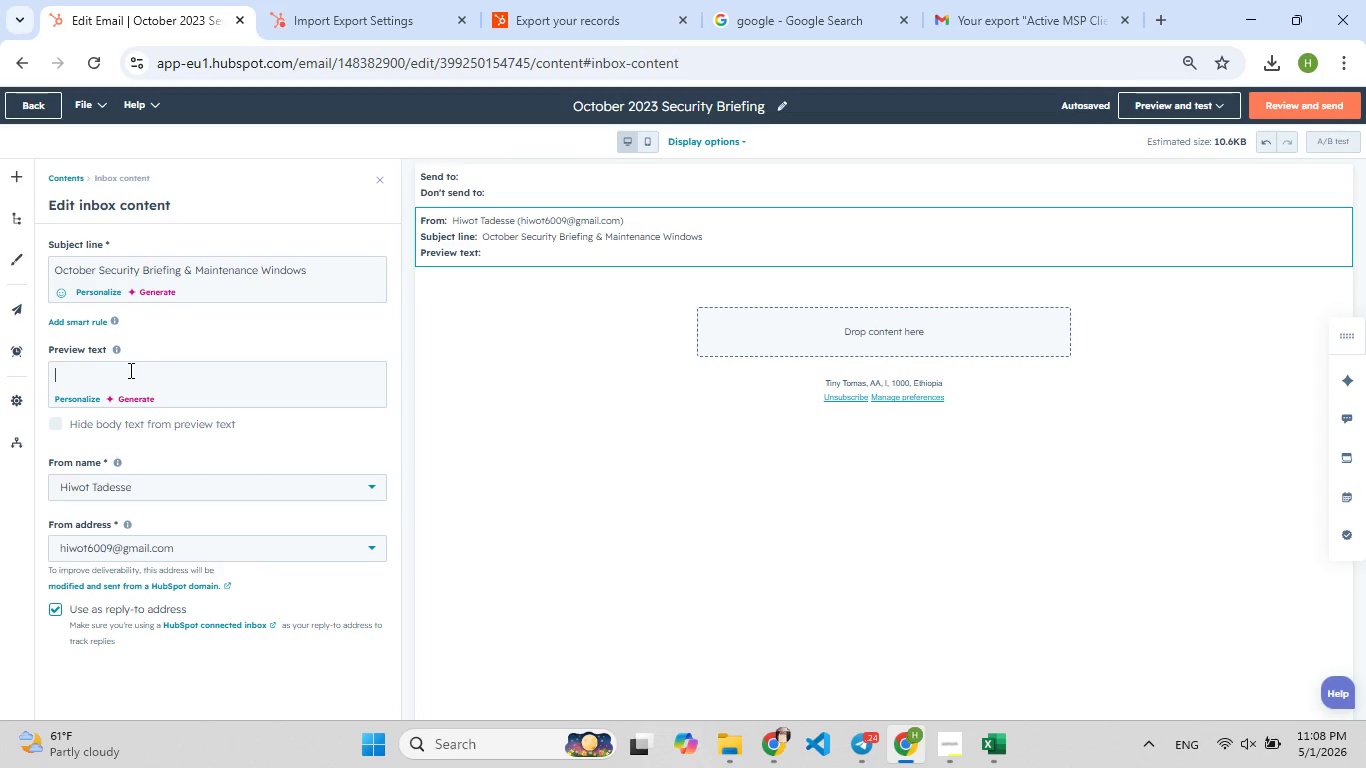 
type(Critical patch[F7])
 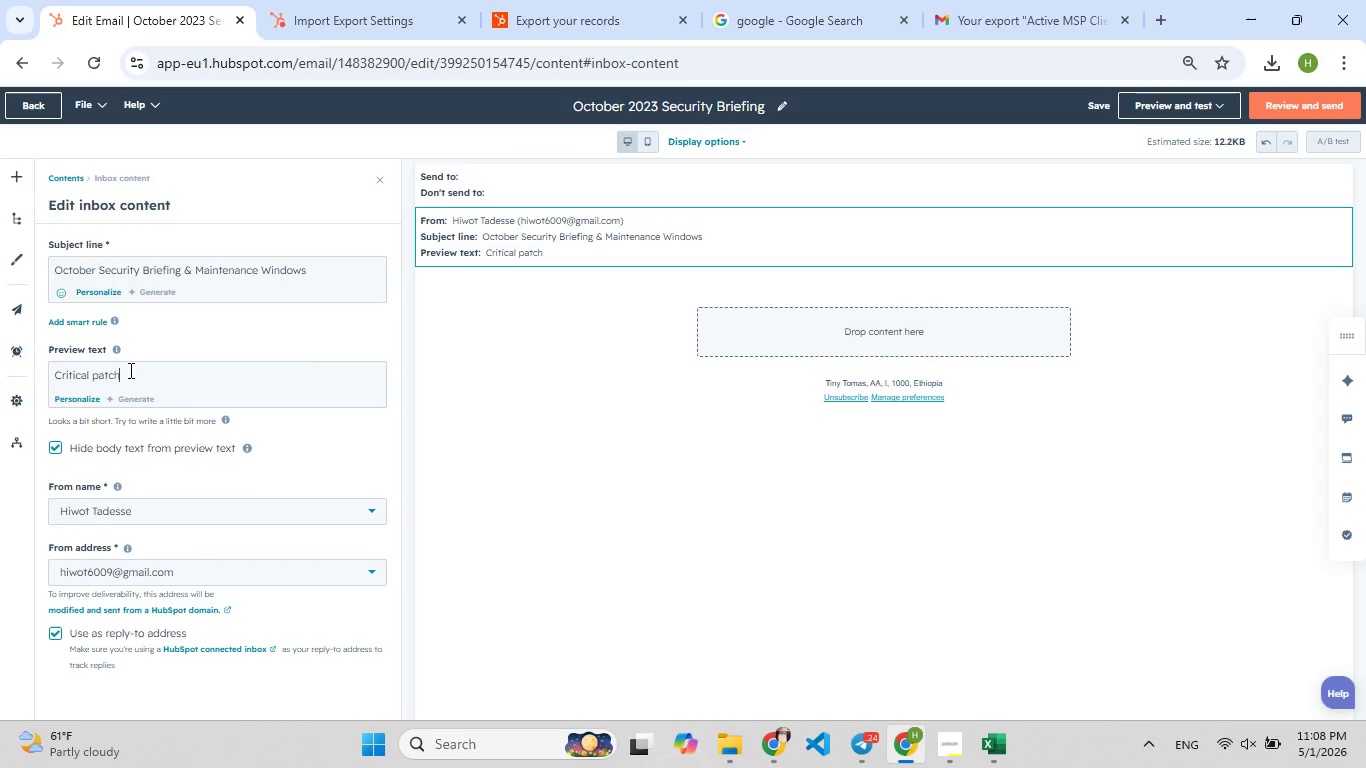 
type(es sch[F7]eduled forOct 15 - 16)
 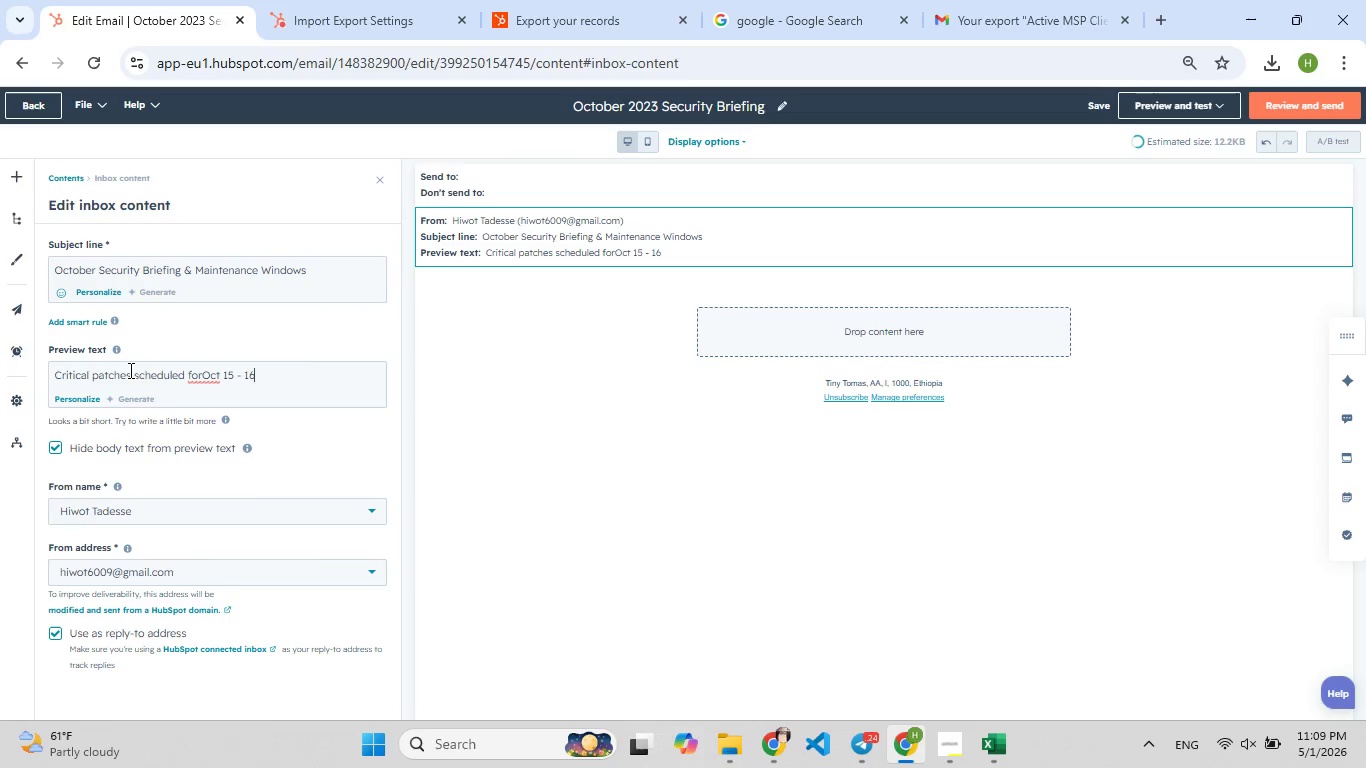 
left_click([202, 374])
 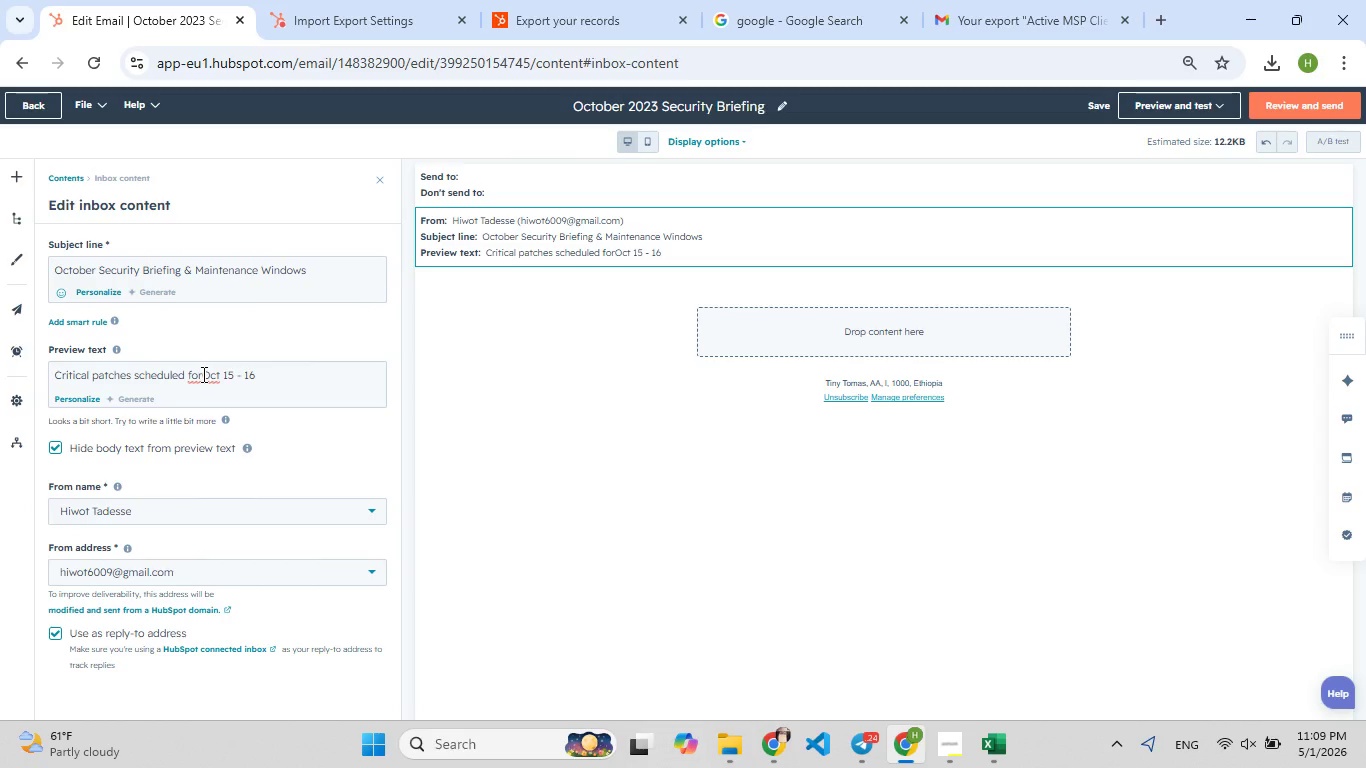 
key(Space)
 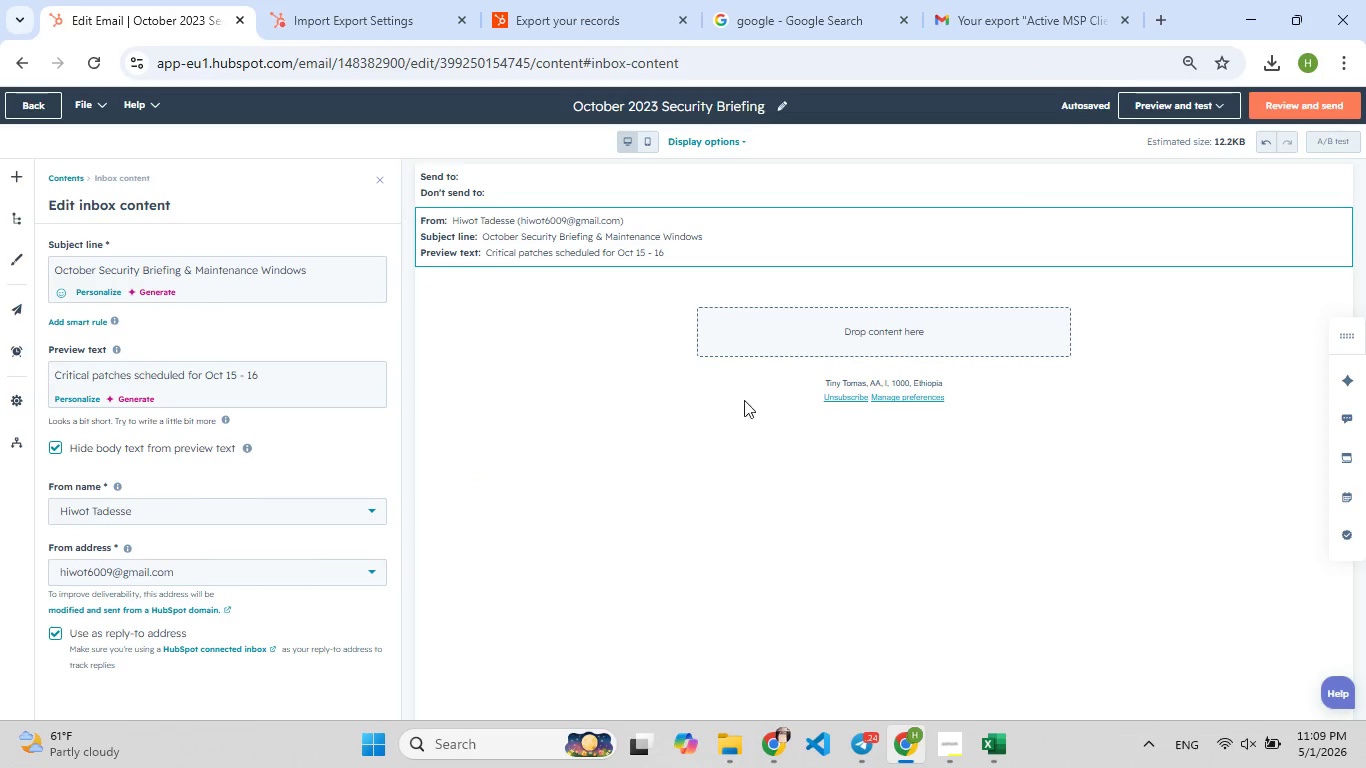 
wait(17.41)
 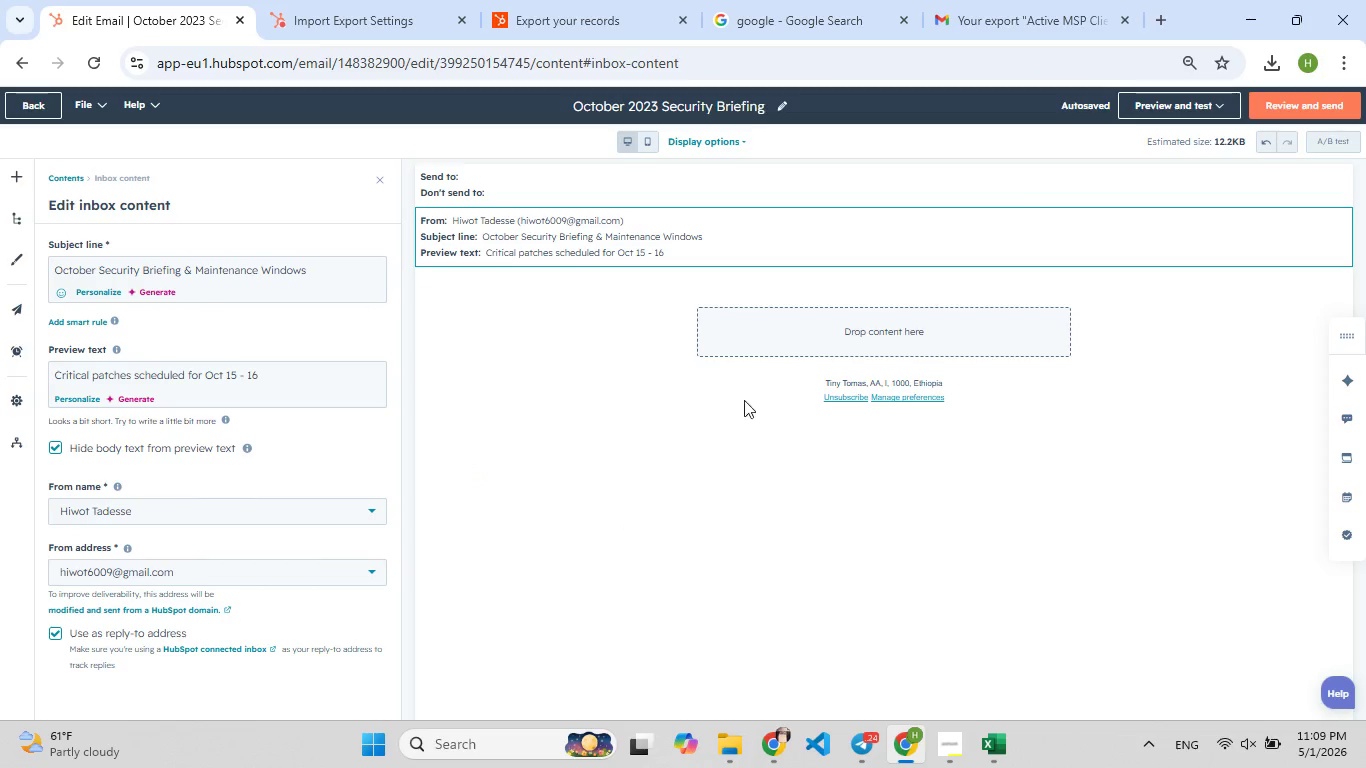 
left_click([363, 511])
 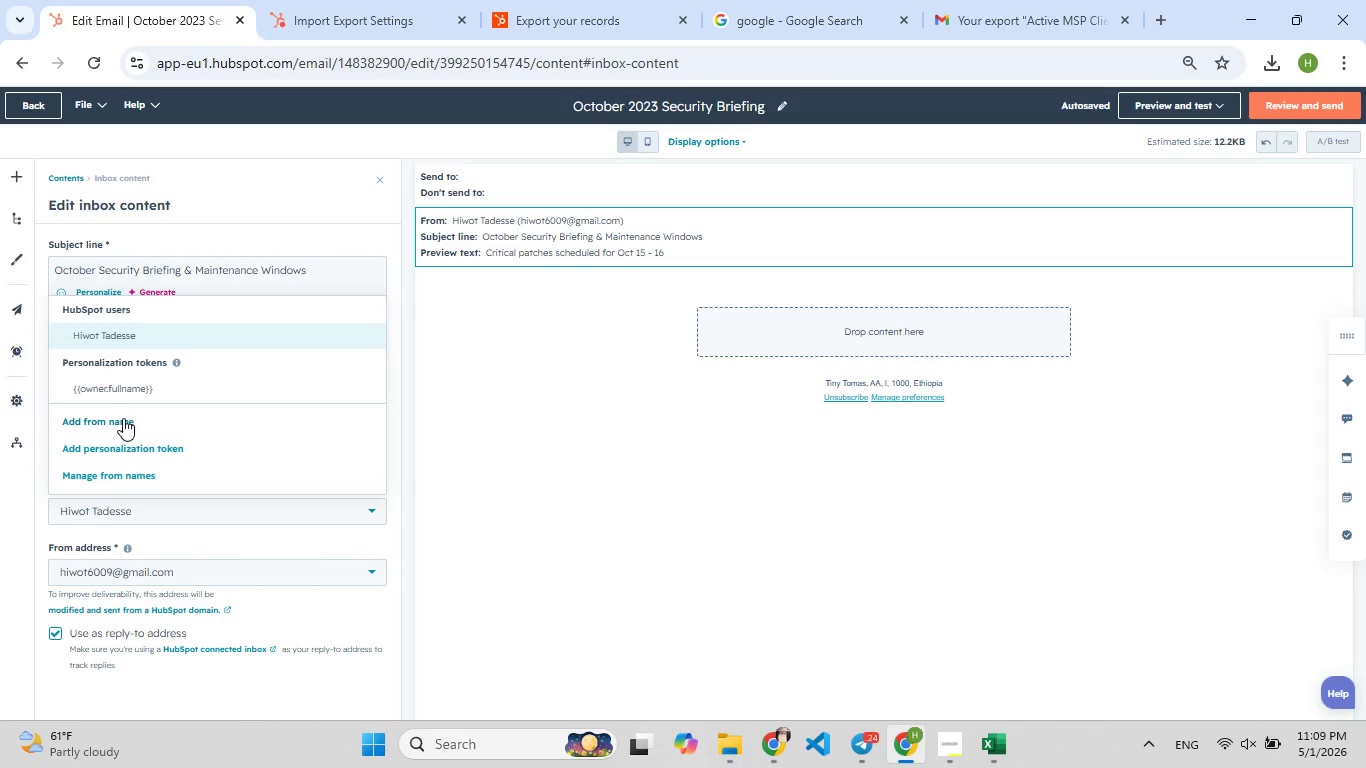 
left_click([123, 418])
 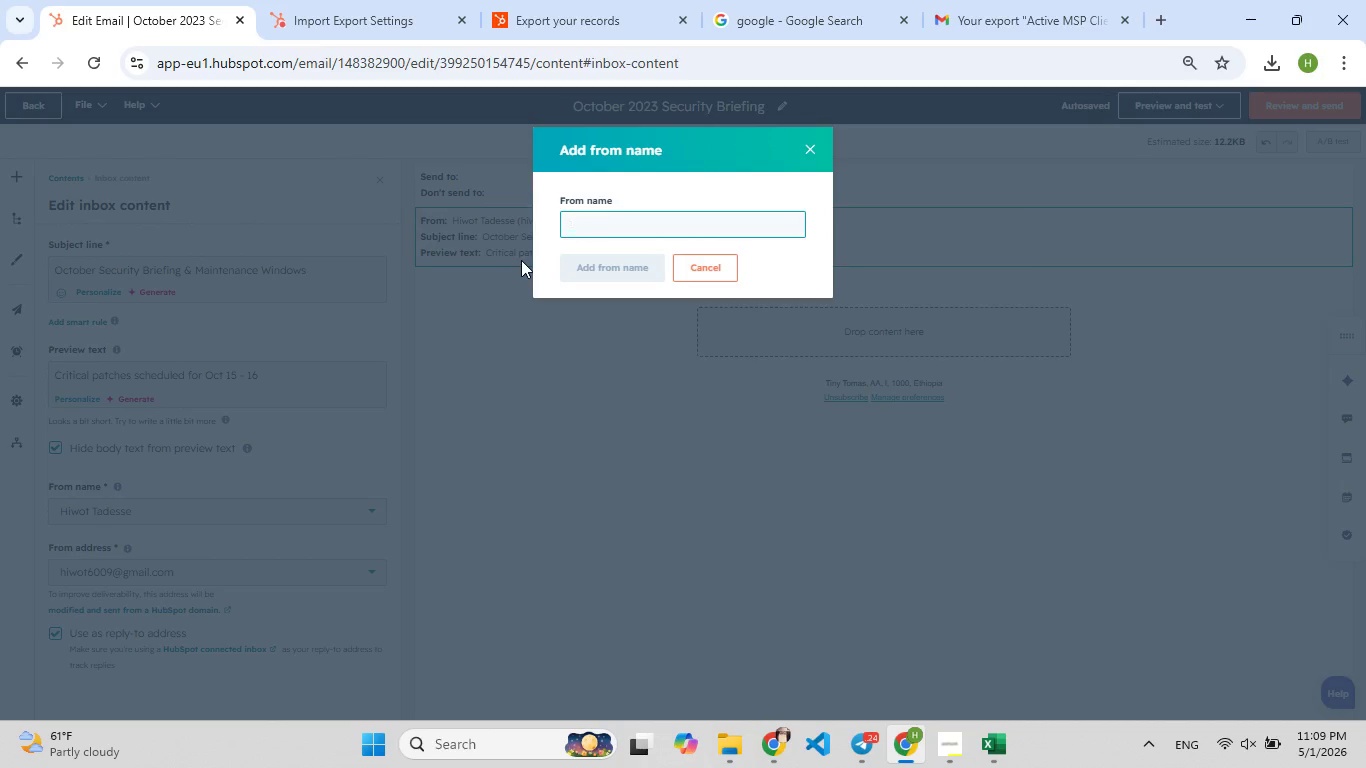 
type(BitByBit IT Service)
 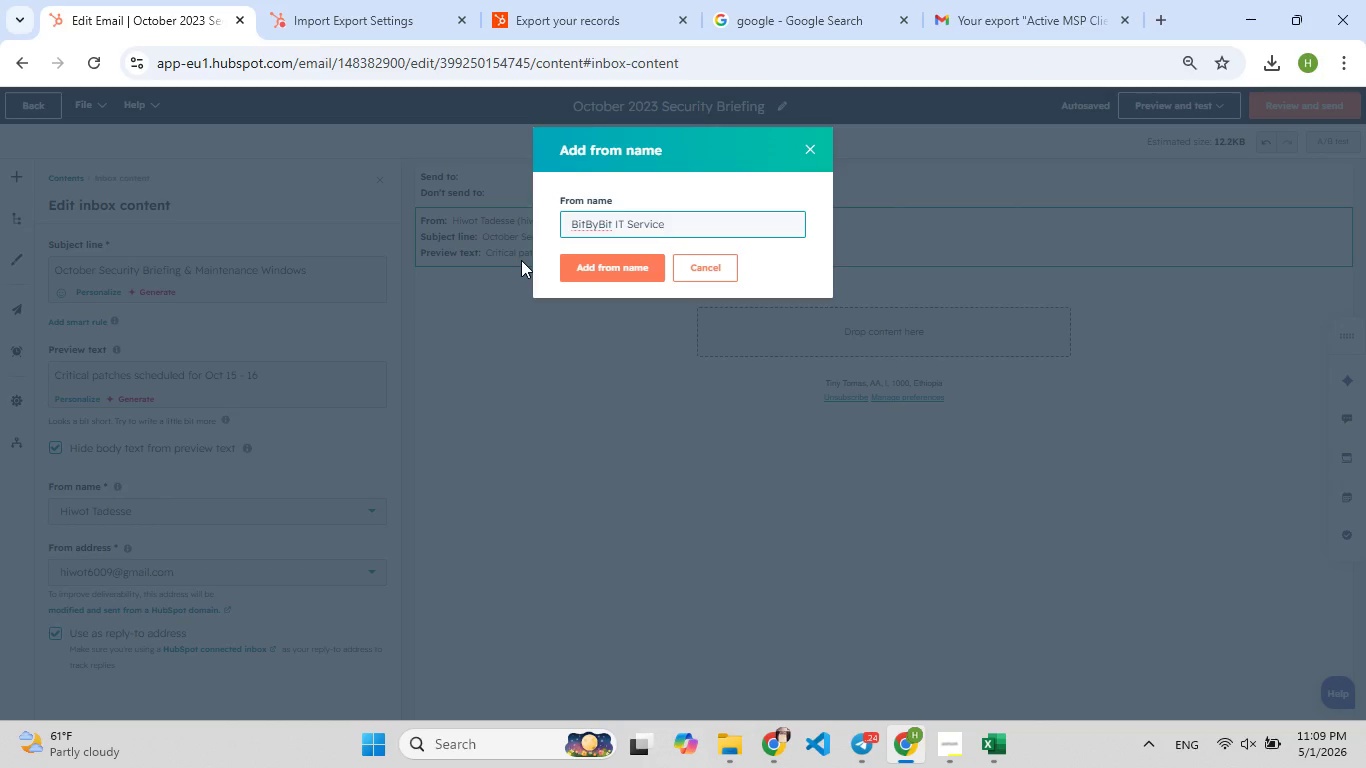 
left_click([644, 268])
 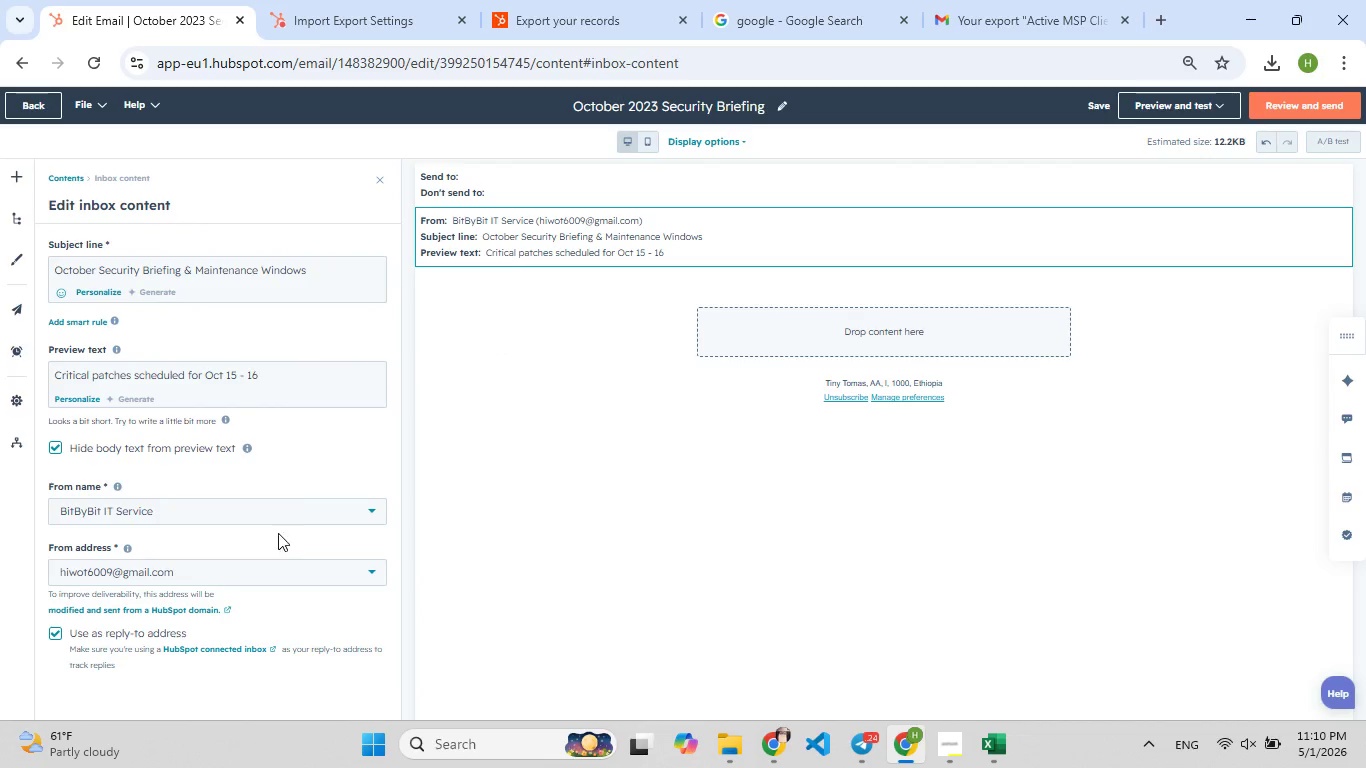 
left_click([311, 563])
 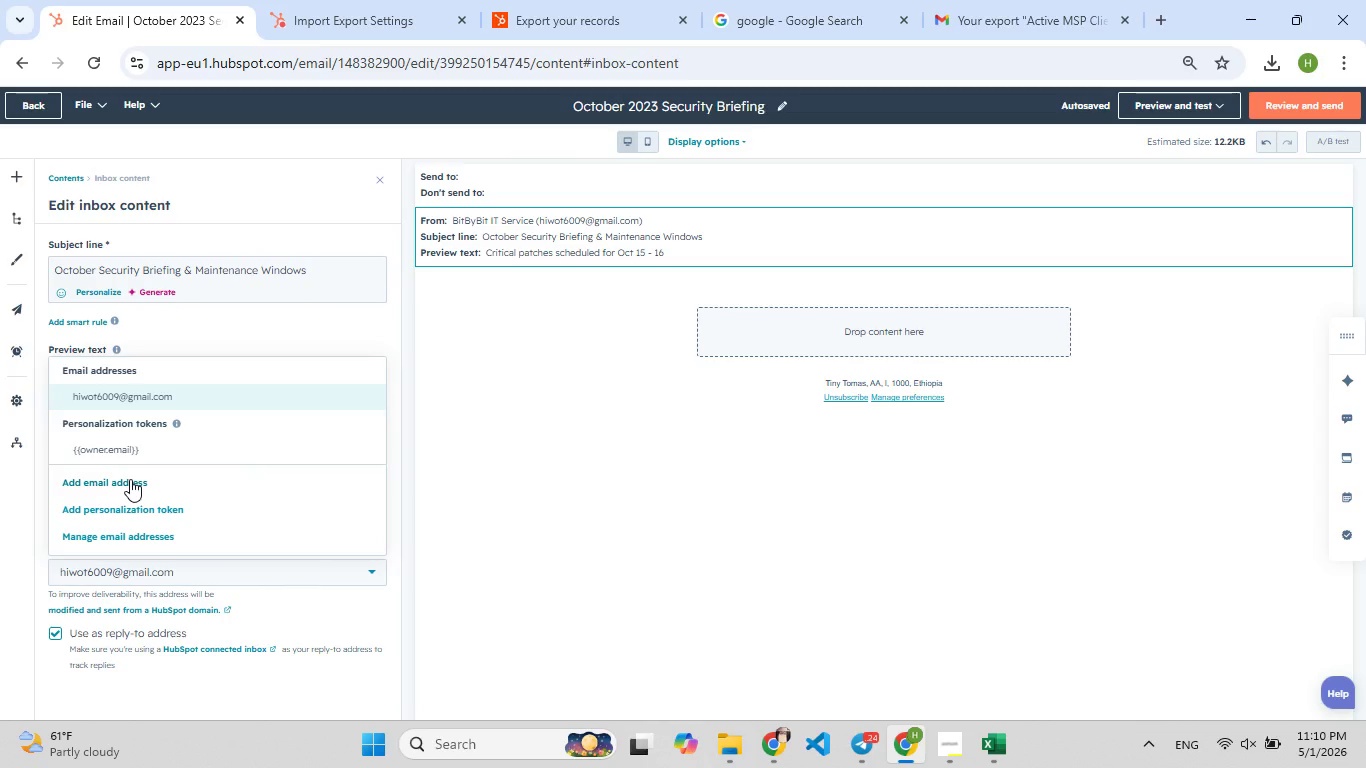 
left_click([130, 479])
 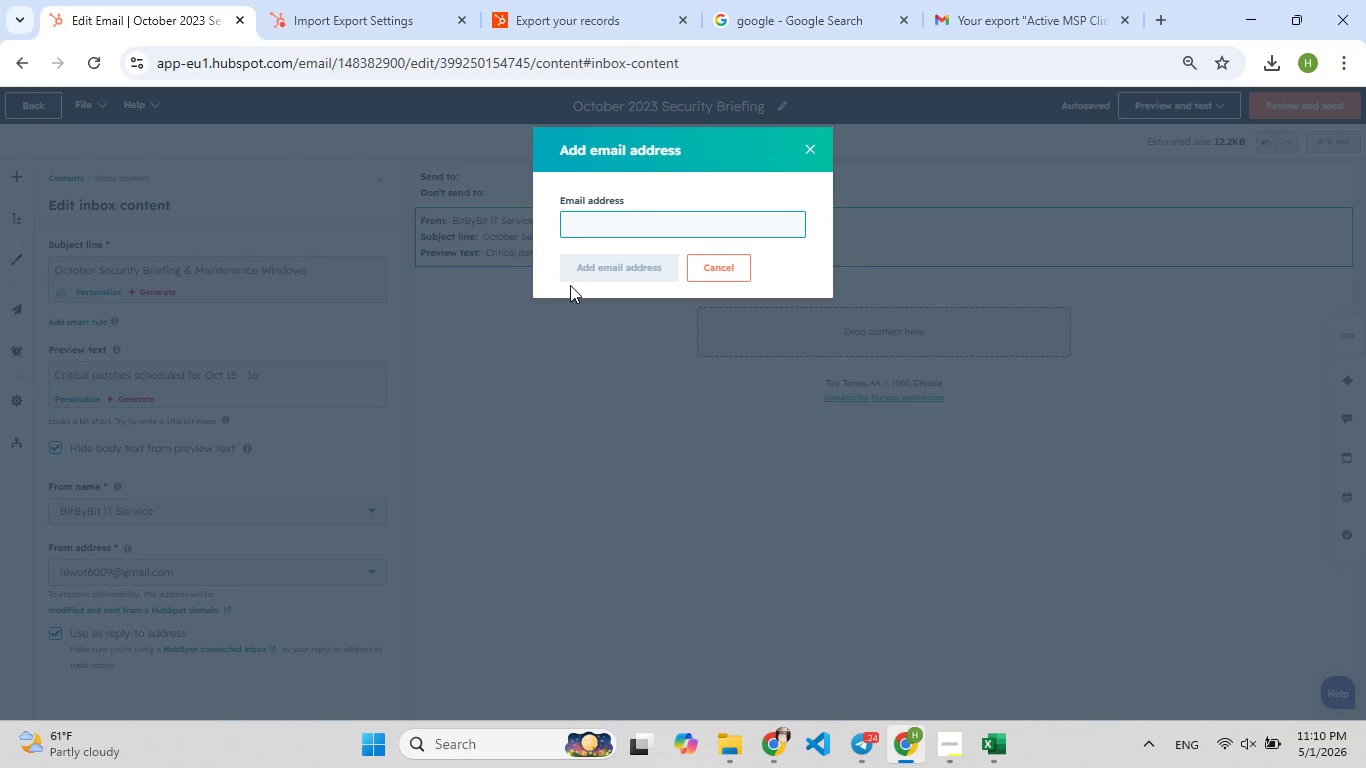 
type(security)
 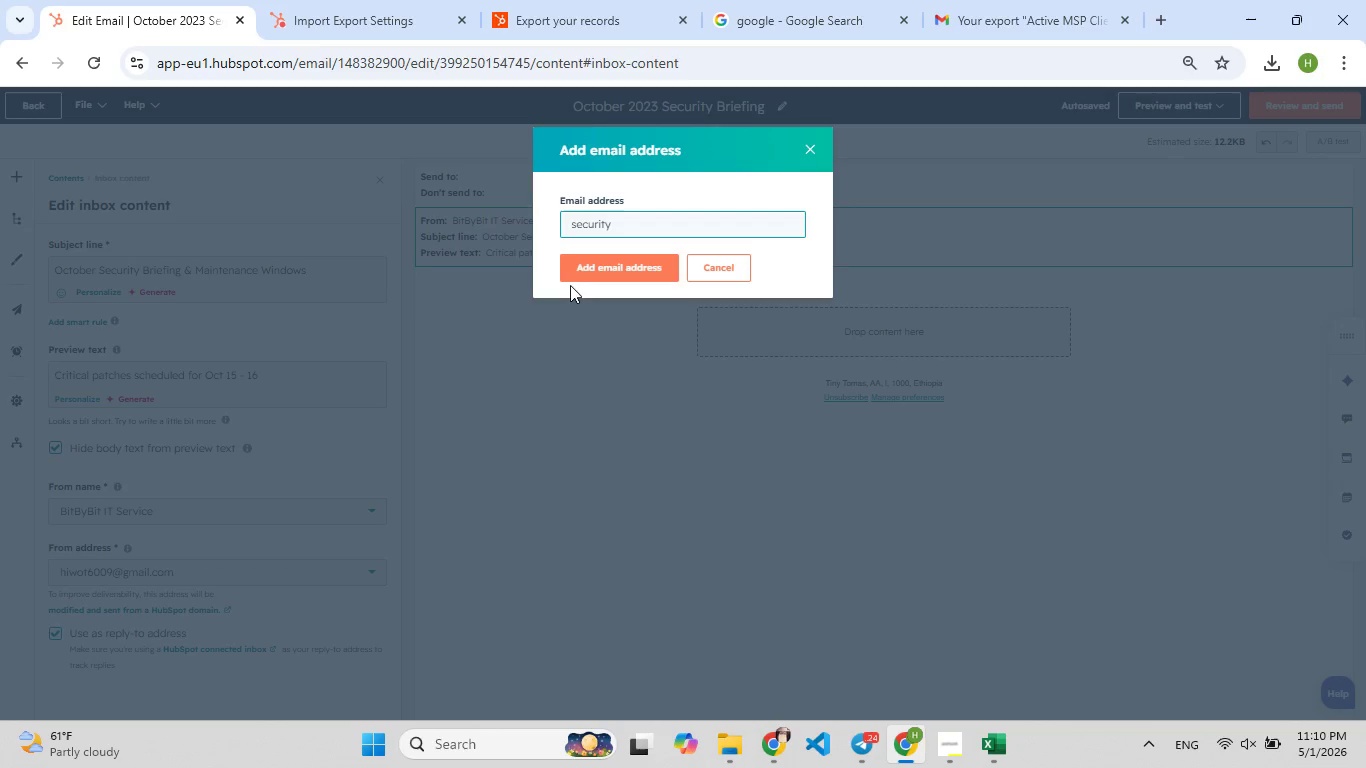 
type(@bitbybit.com)
 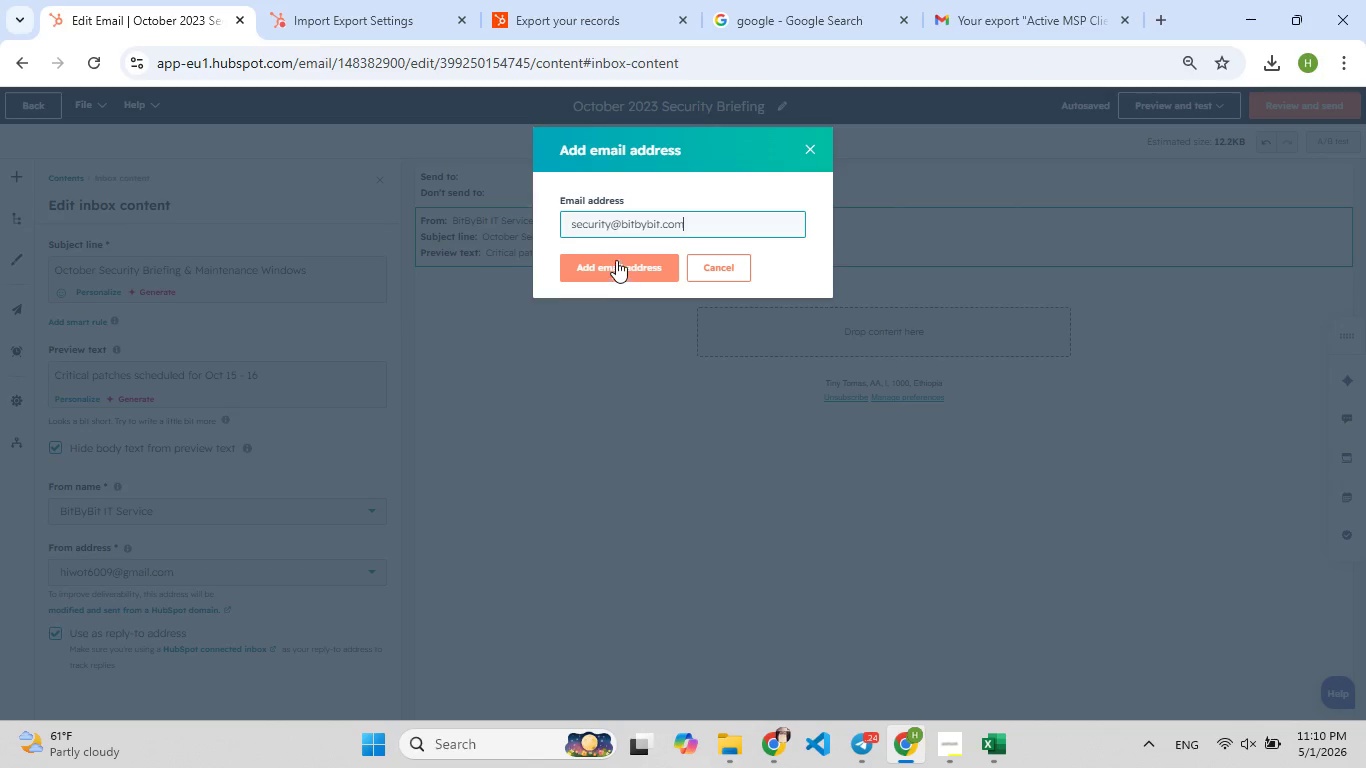 
left_click([615, 258])
 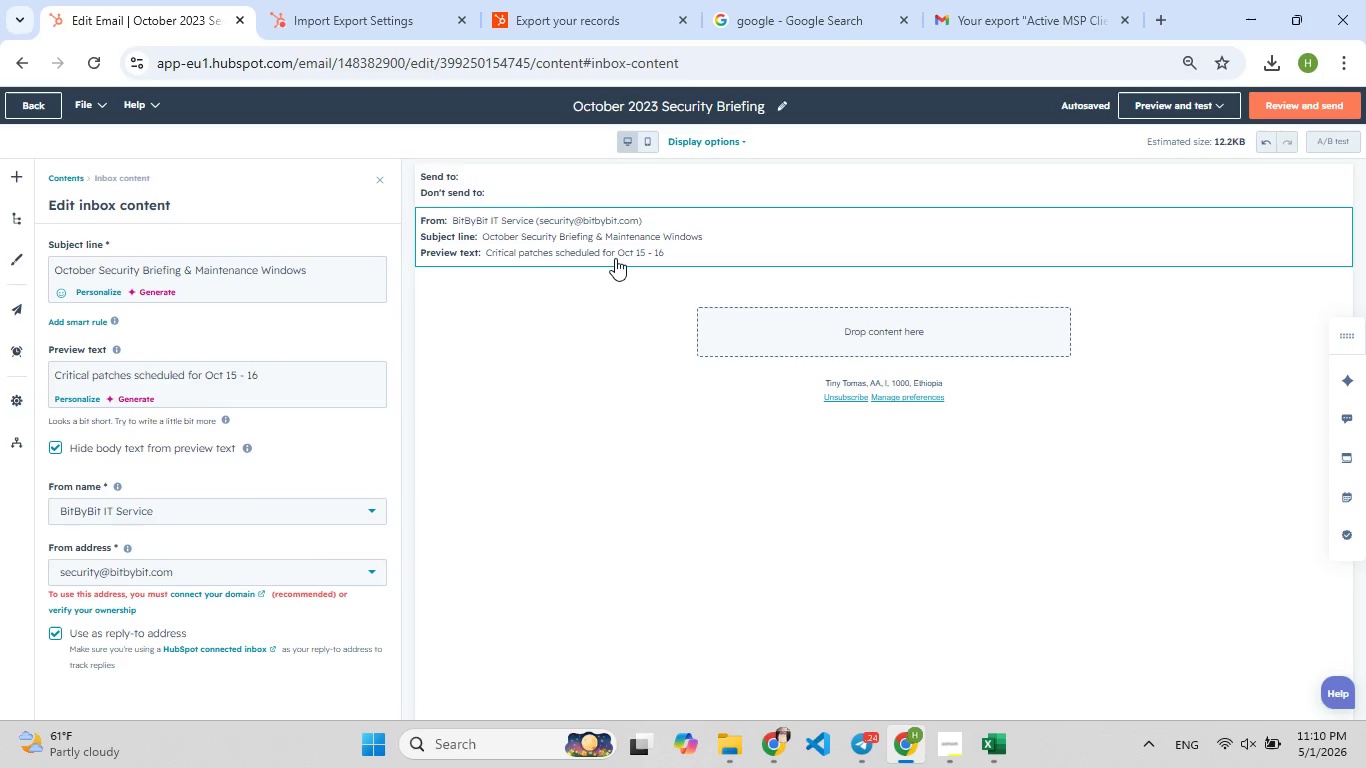 
wait(11.91)
 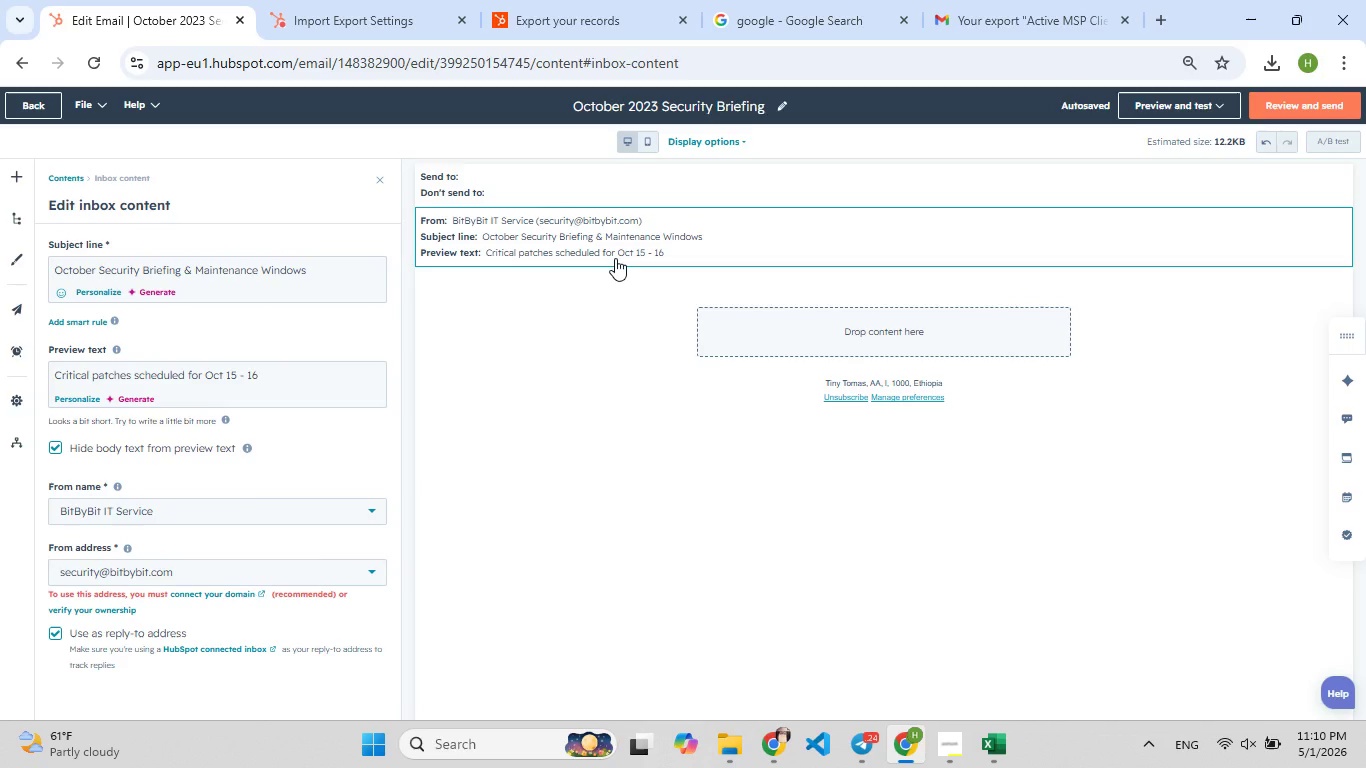 
left_click([534, 195])
 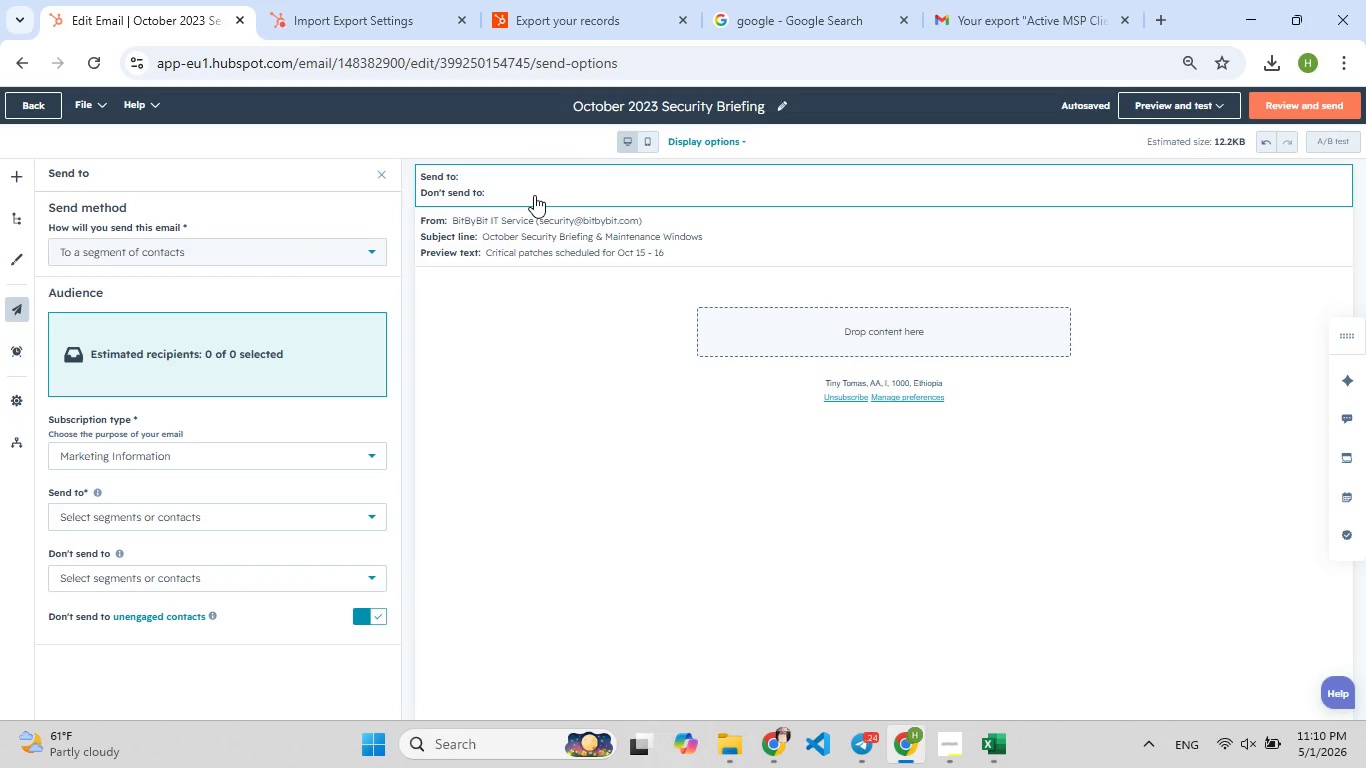 
wait(5.27)
 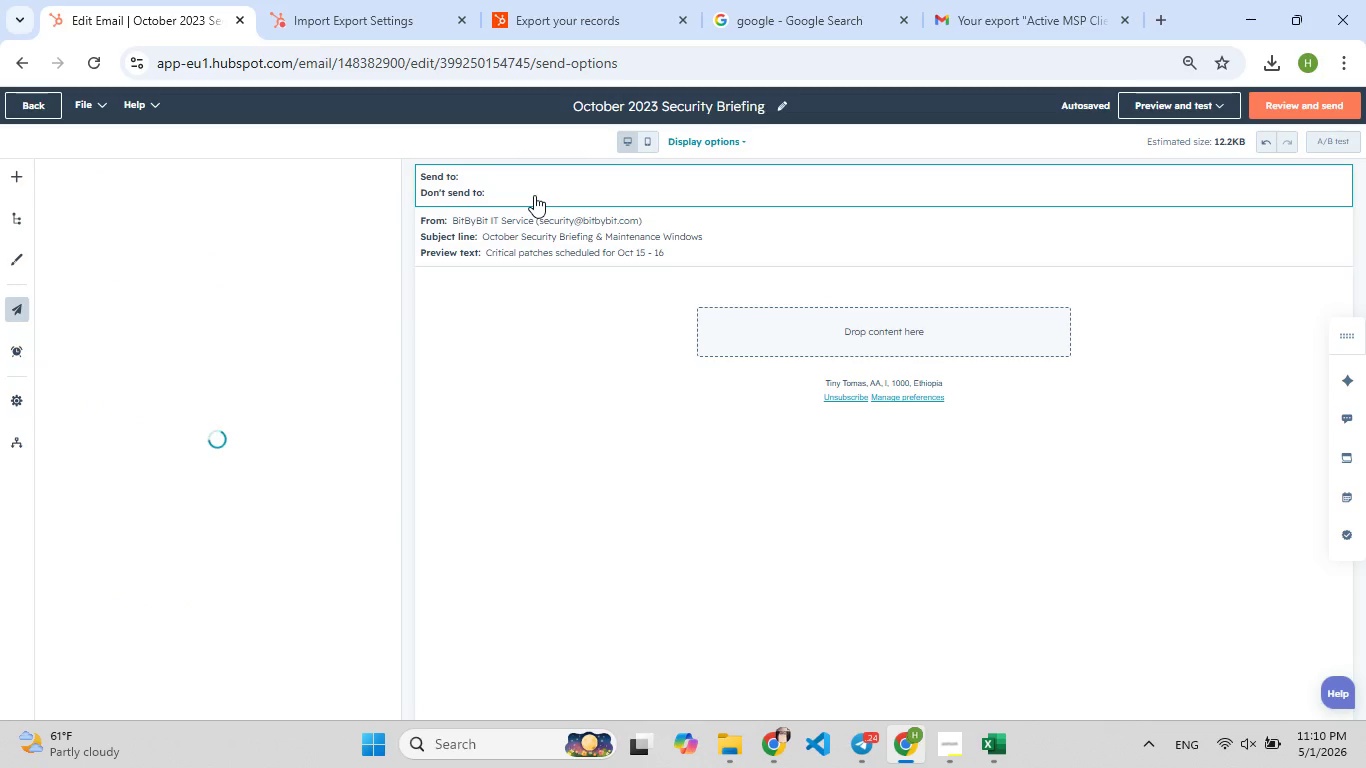 
left_click([350, 528])
 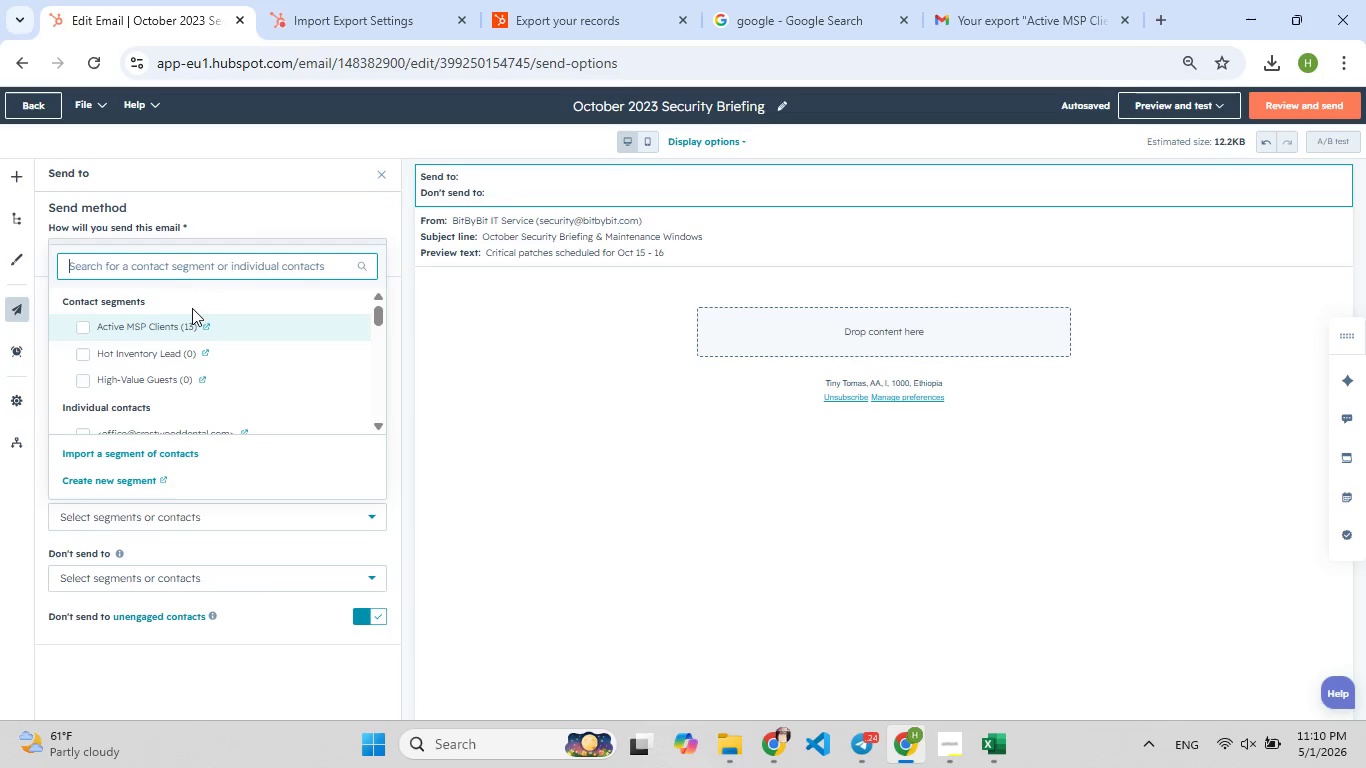 
left_click([170, 325])
 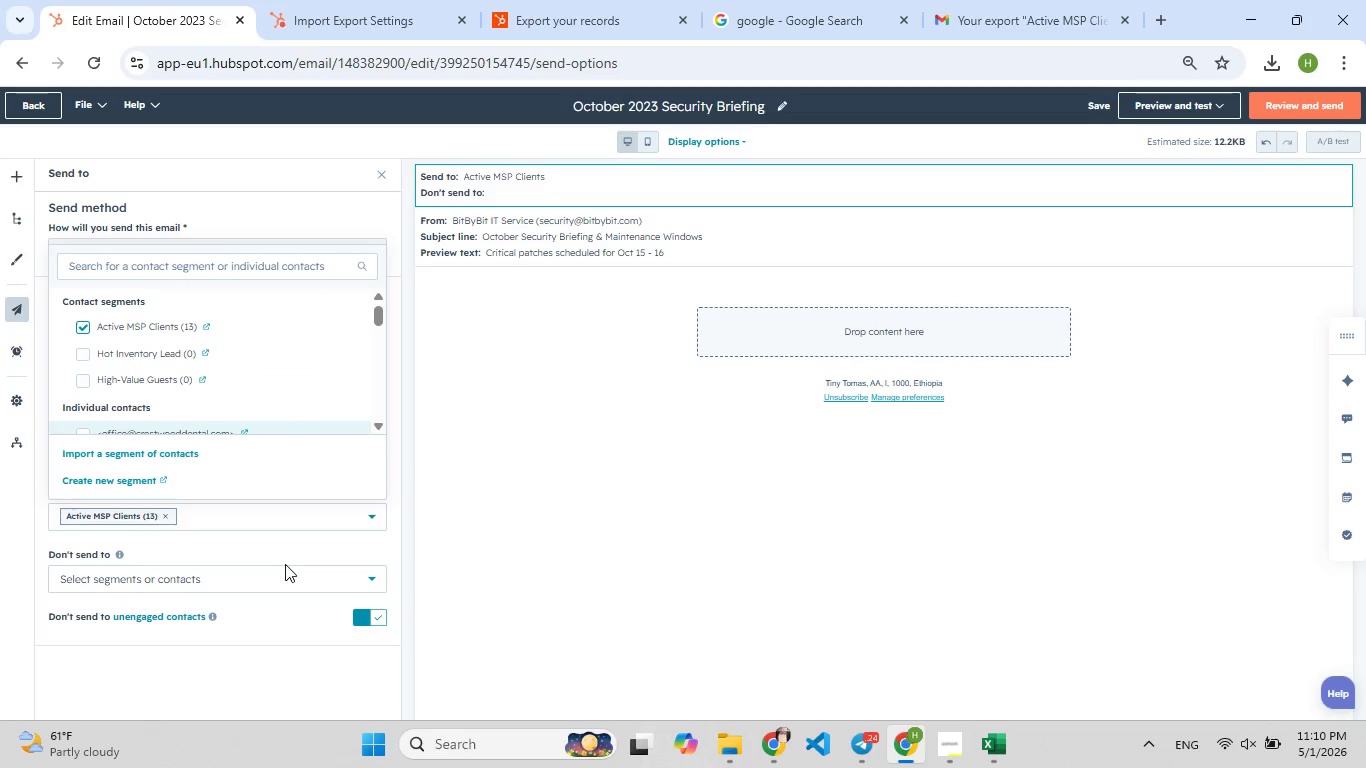 
left_click([282, 556])
 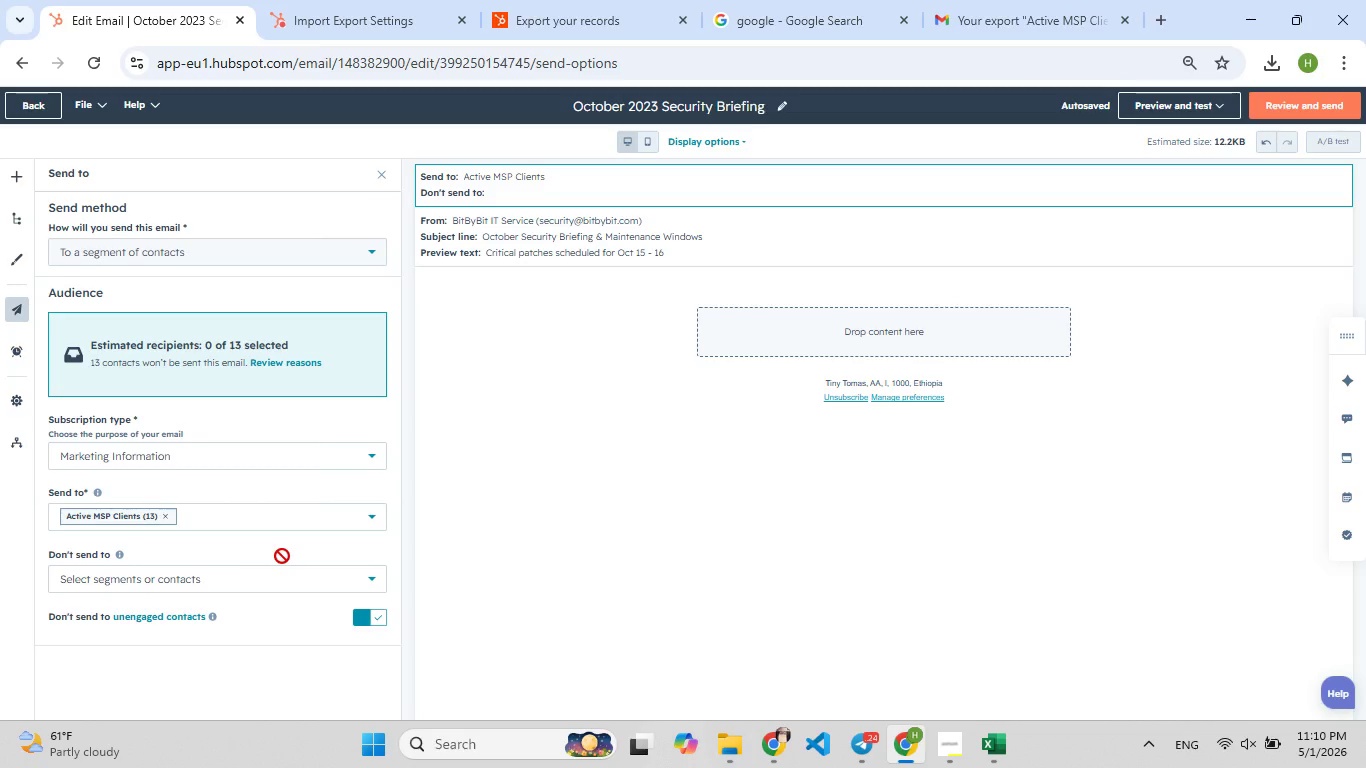 
wait(6.16)
 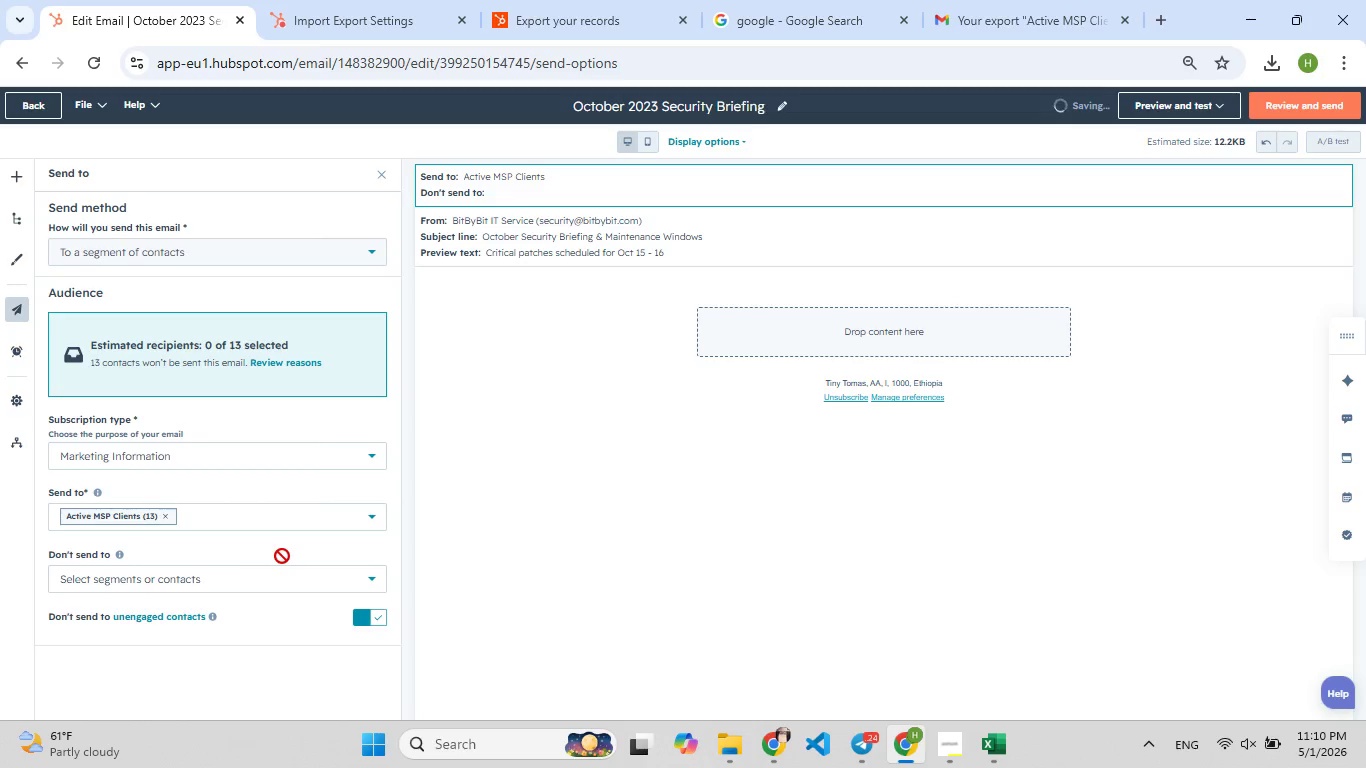 
left_click([875, 358])
 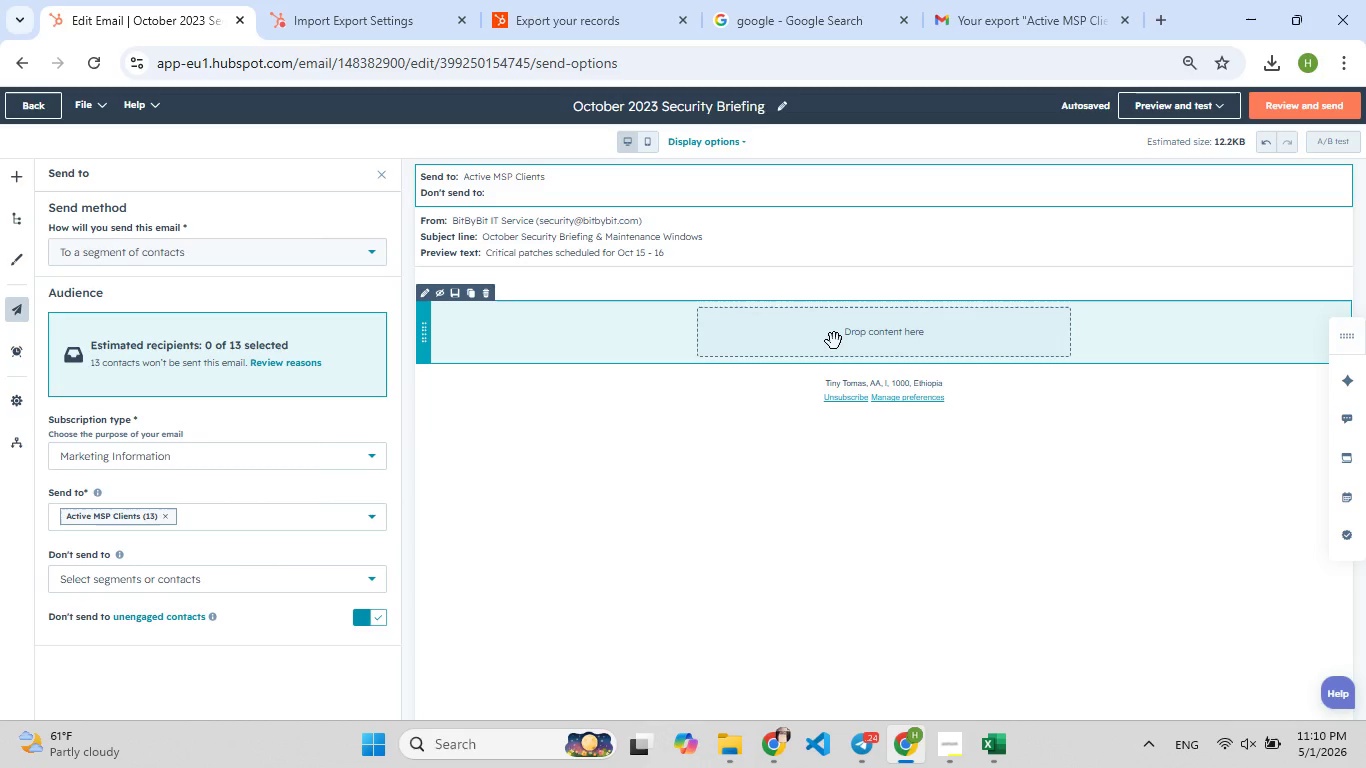 
left_click([834, 341])
 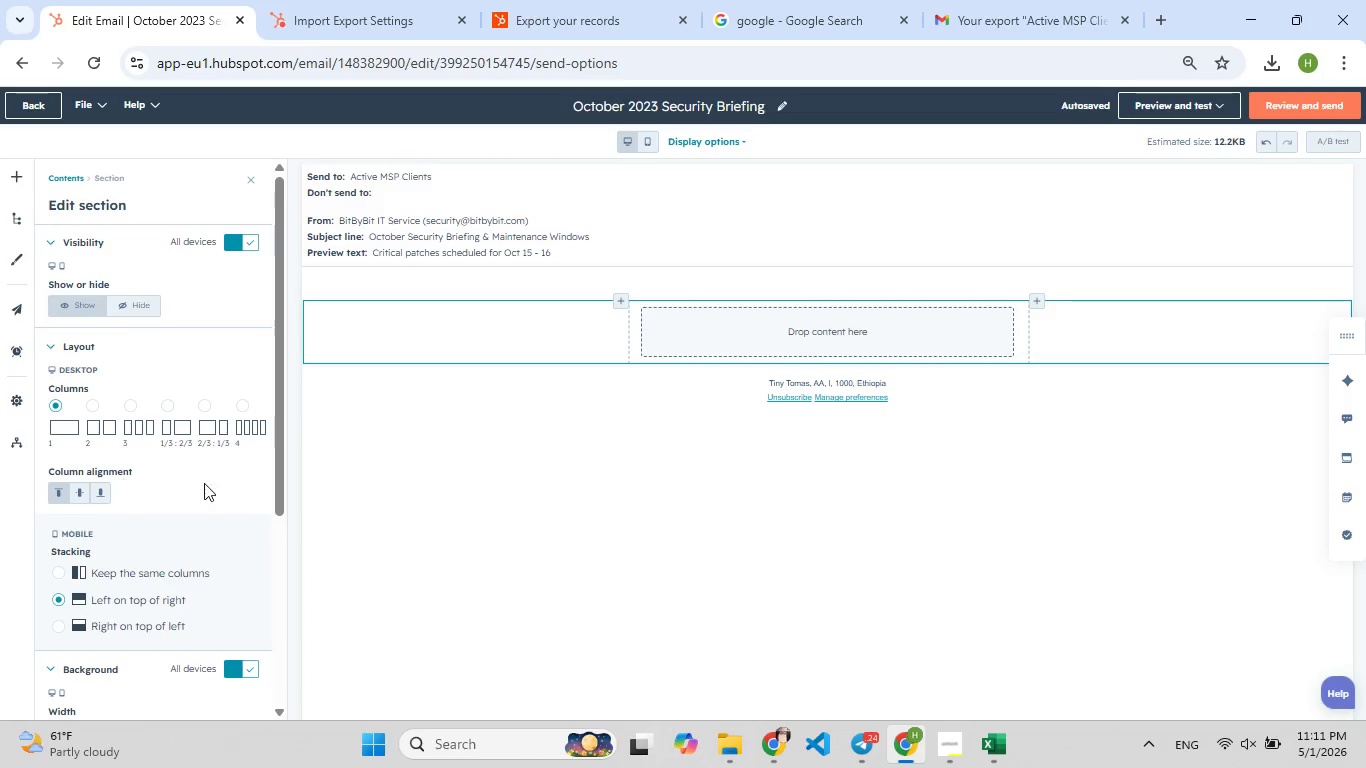 
left_click([749, 328])
 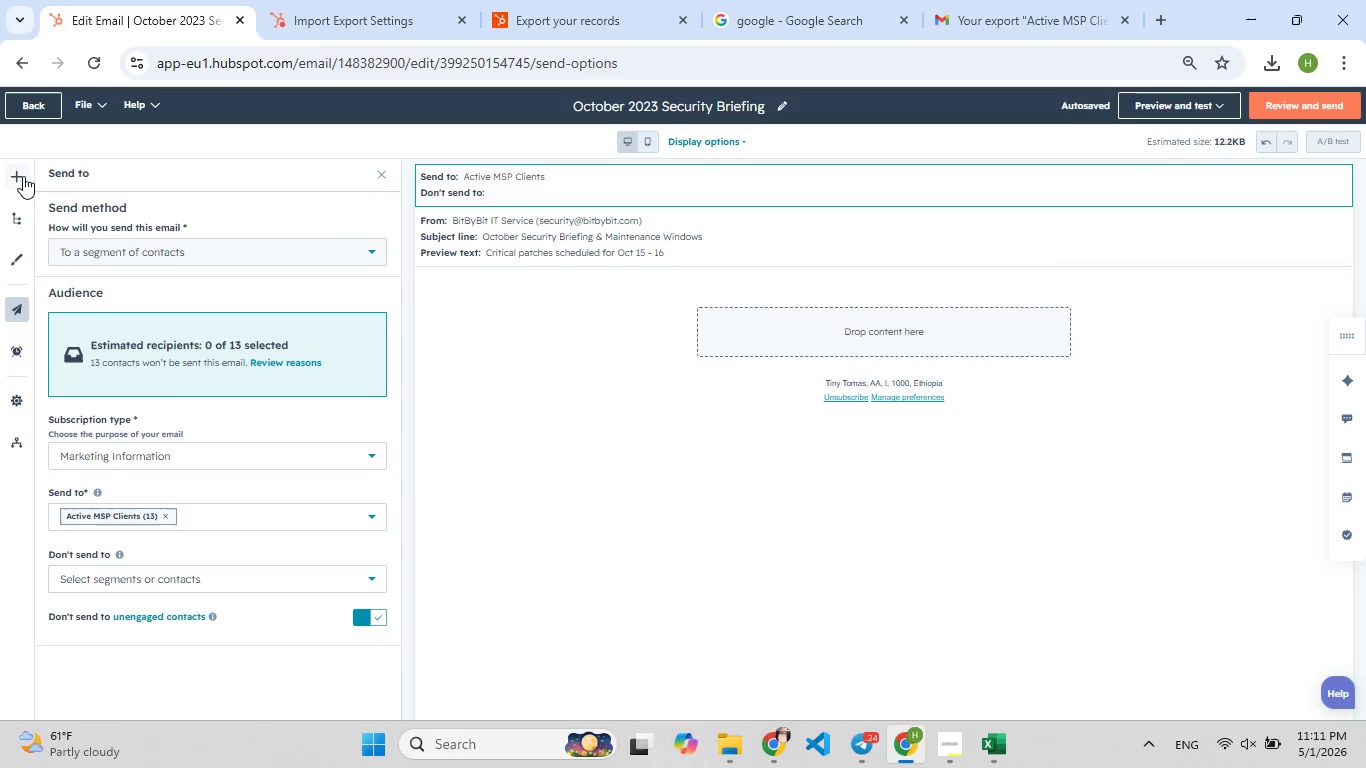 
left_click([10, 175])
 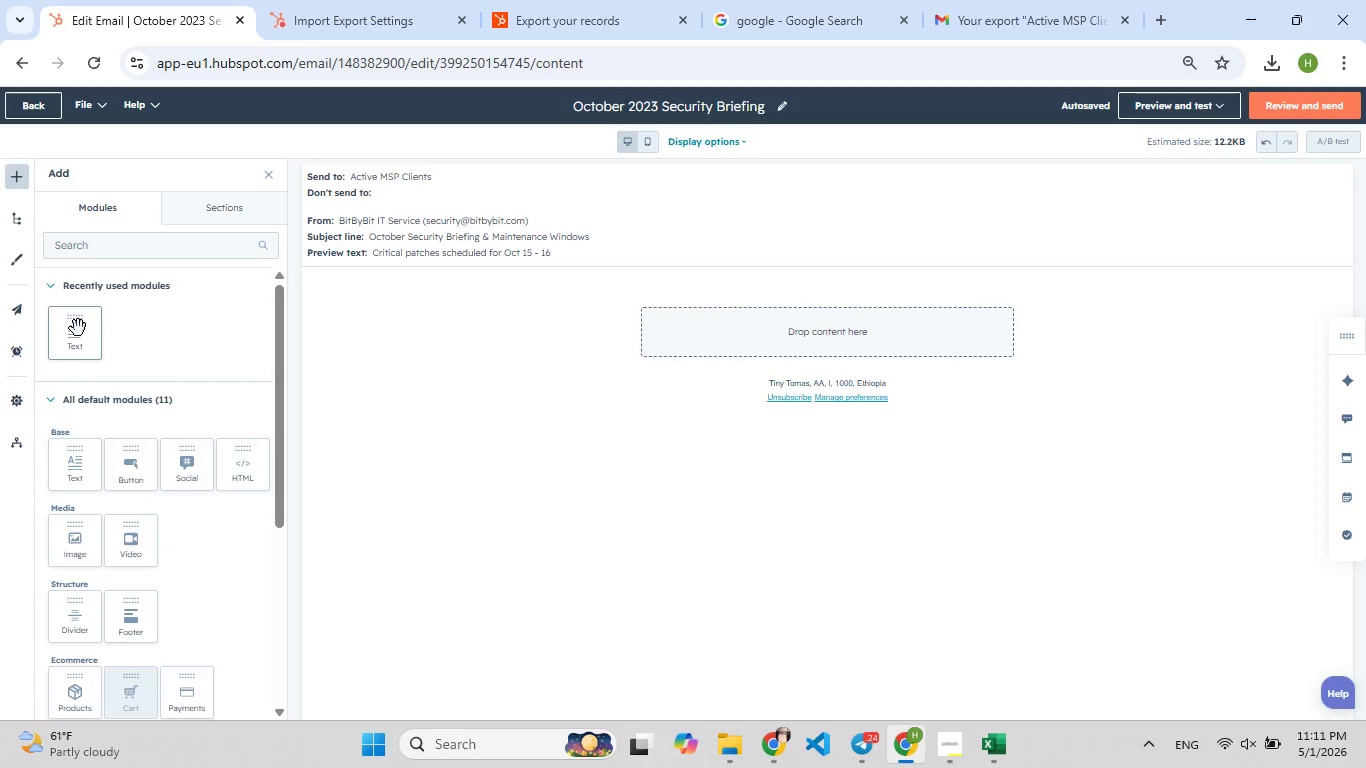 
left_click_drag(start_coordinate=[78, 328], to_coordinate=[756, 313])
 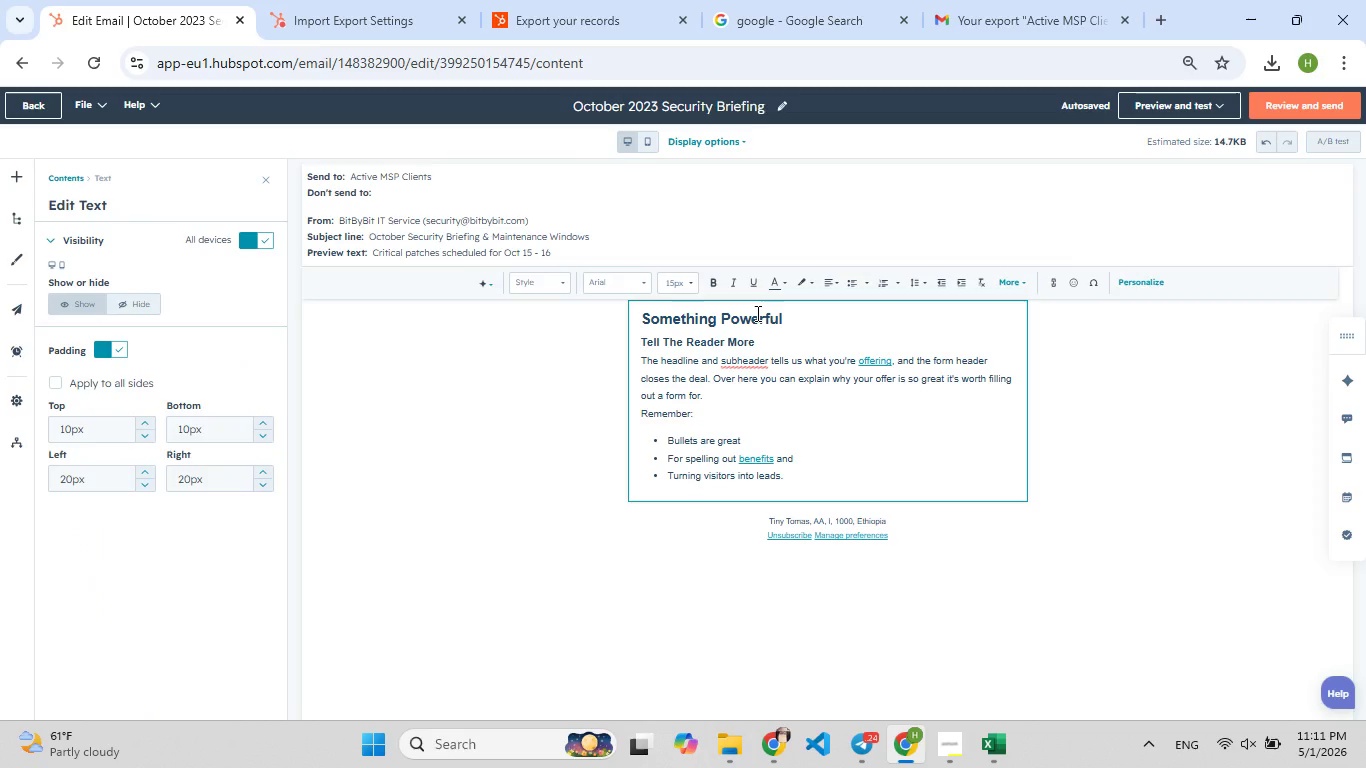 
wait(18.11)
 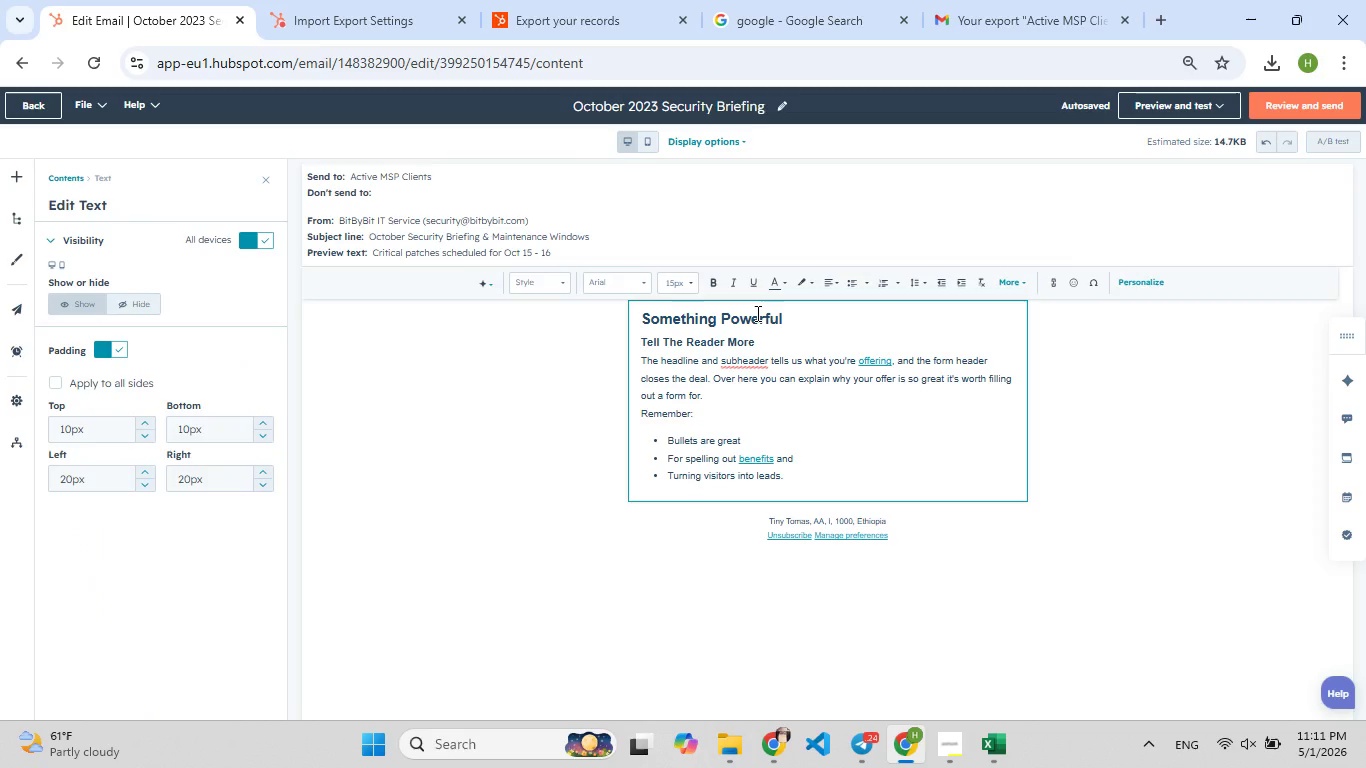 
left_click([744, 429])
 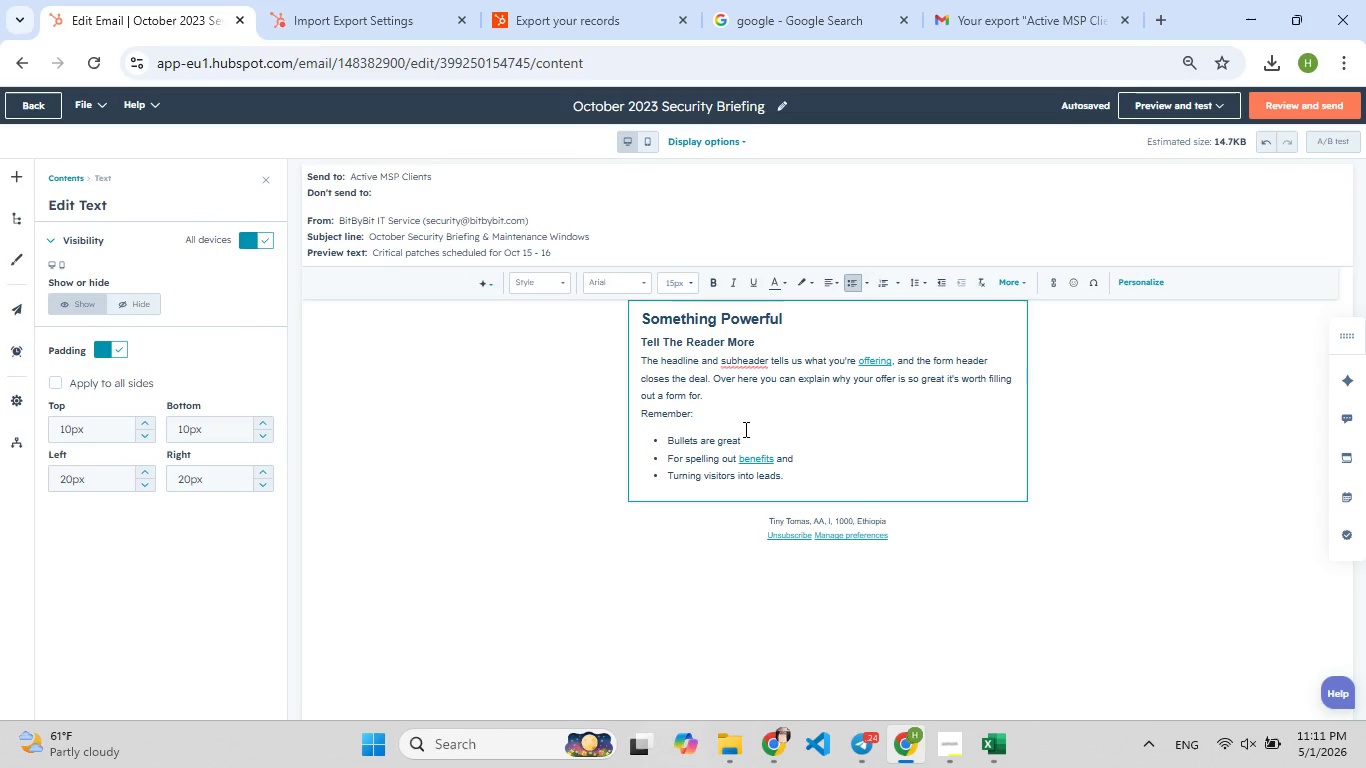 
key(Control+ControlLeft)
 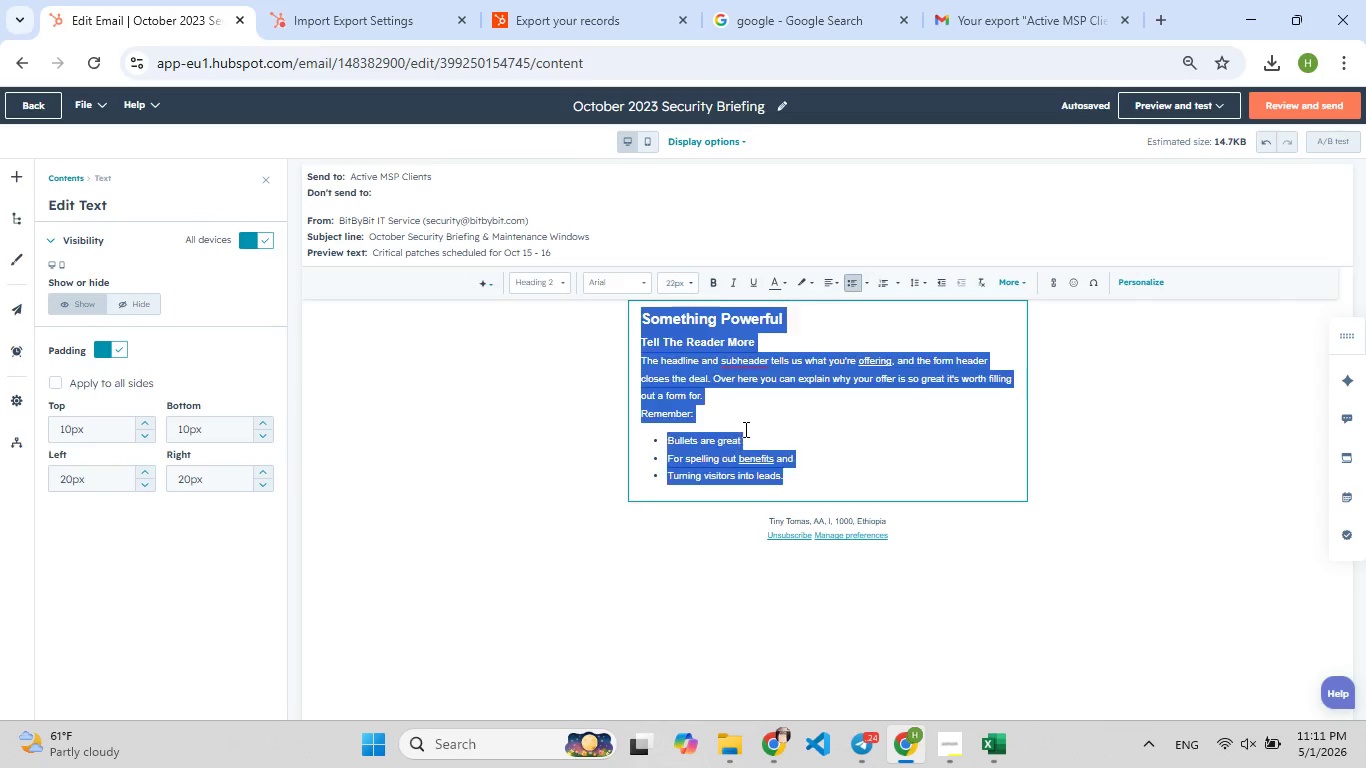 
key(Control+A)
 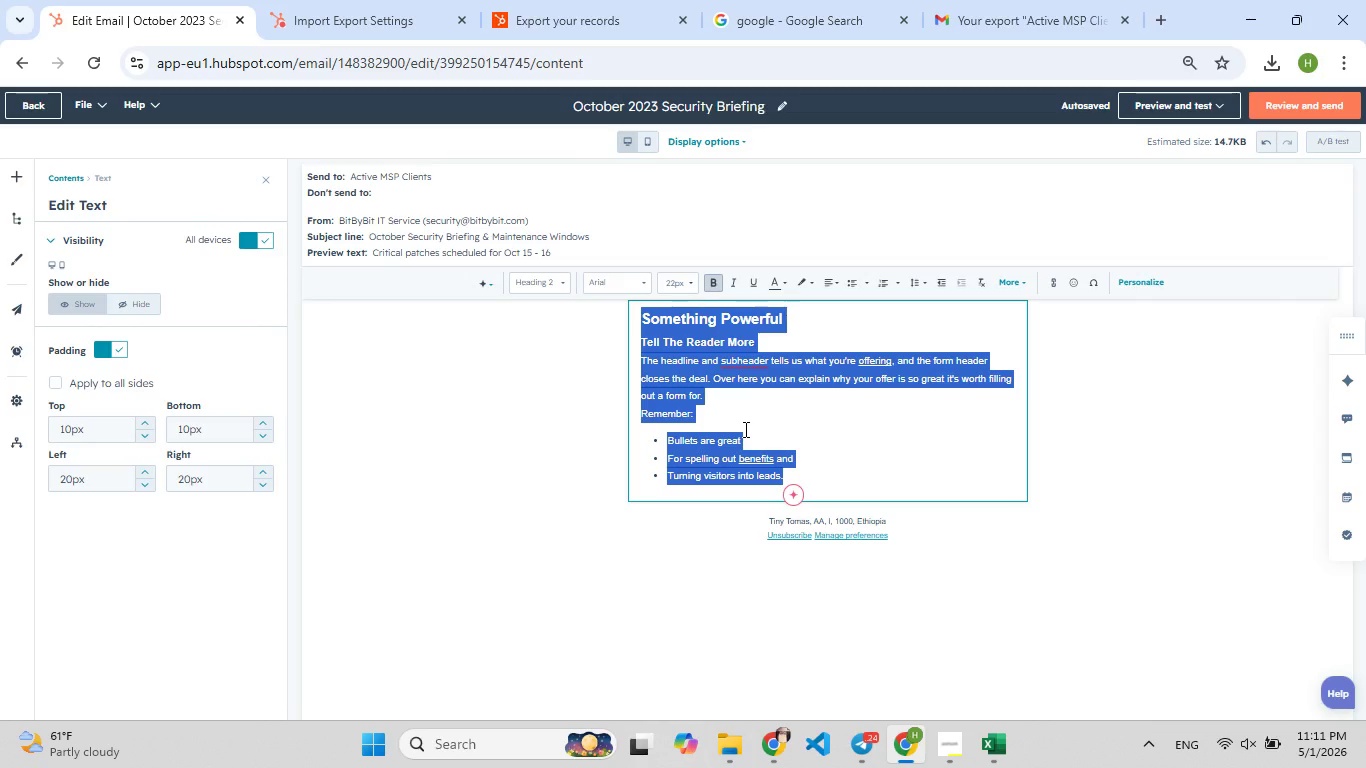 
key(F9)
 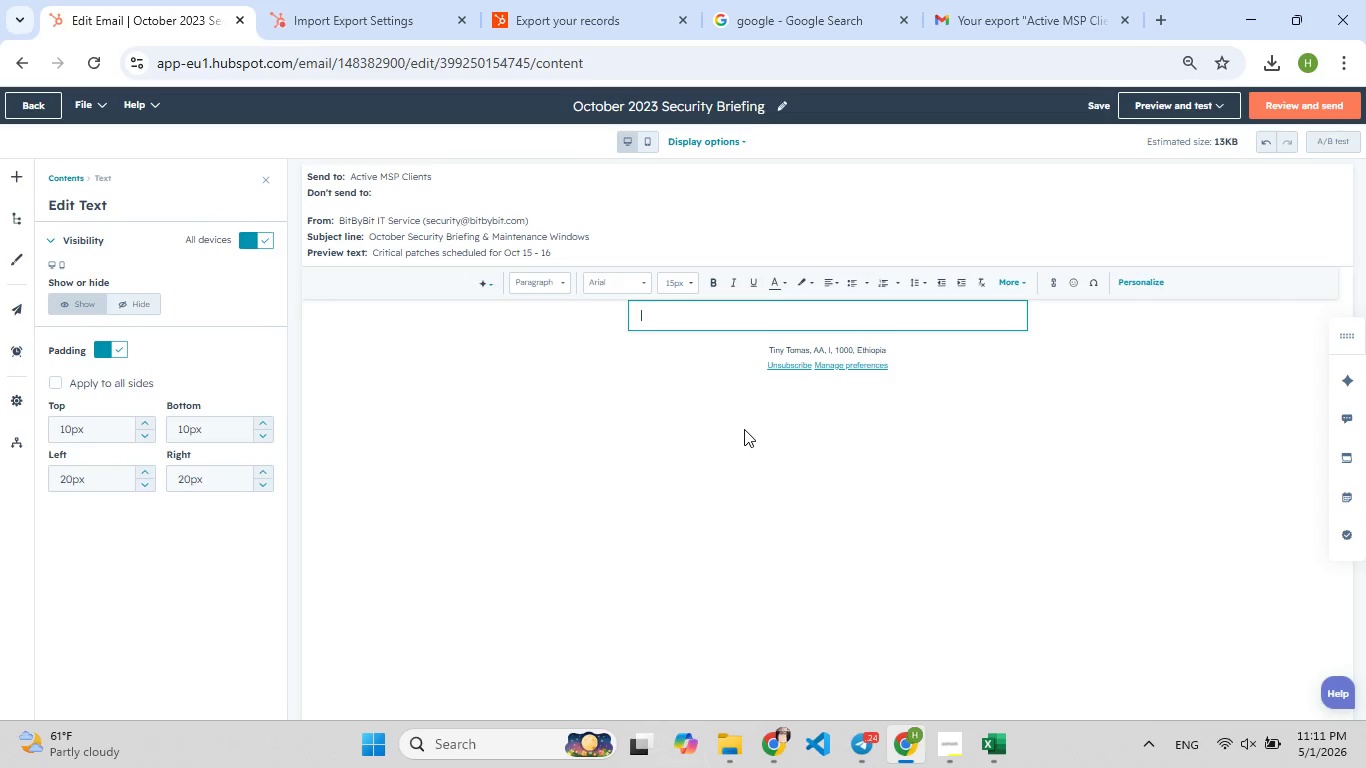 
key(Backspace)
 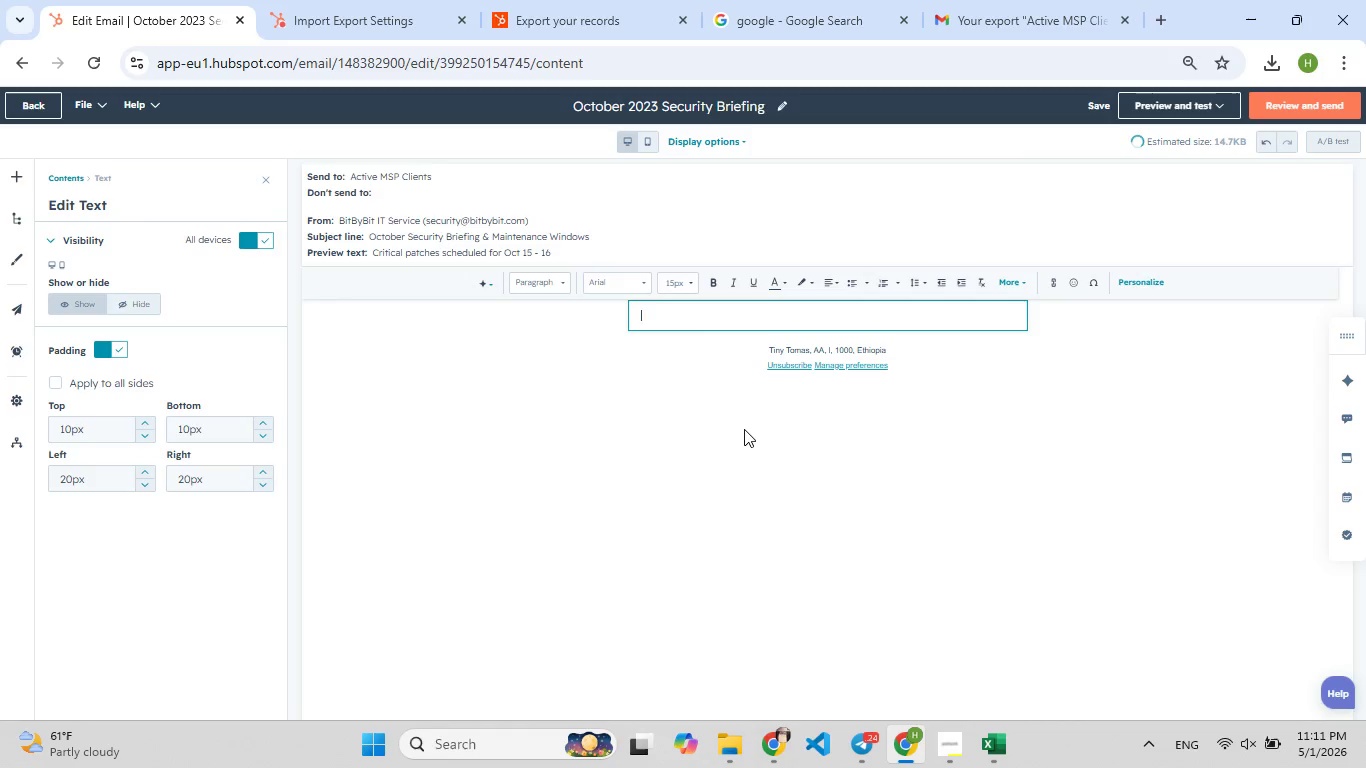 
type(Security ALERT)
 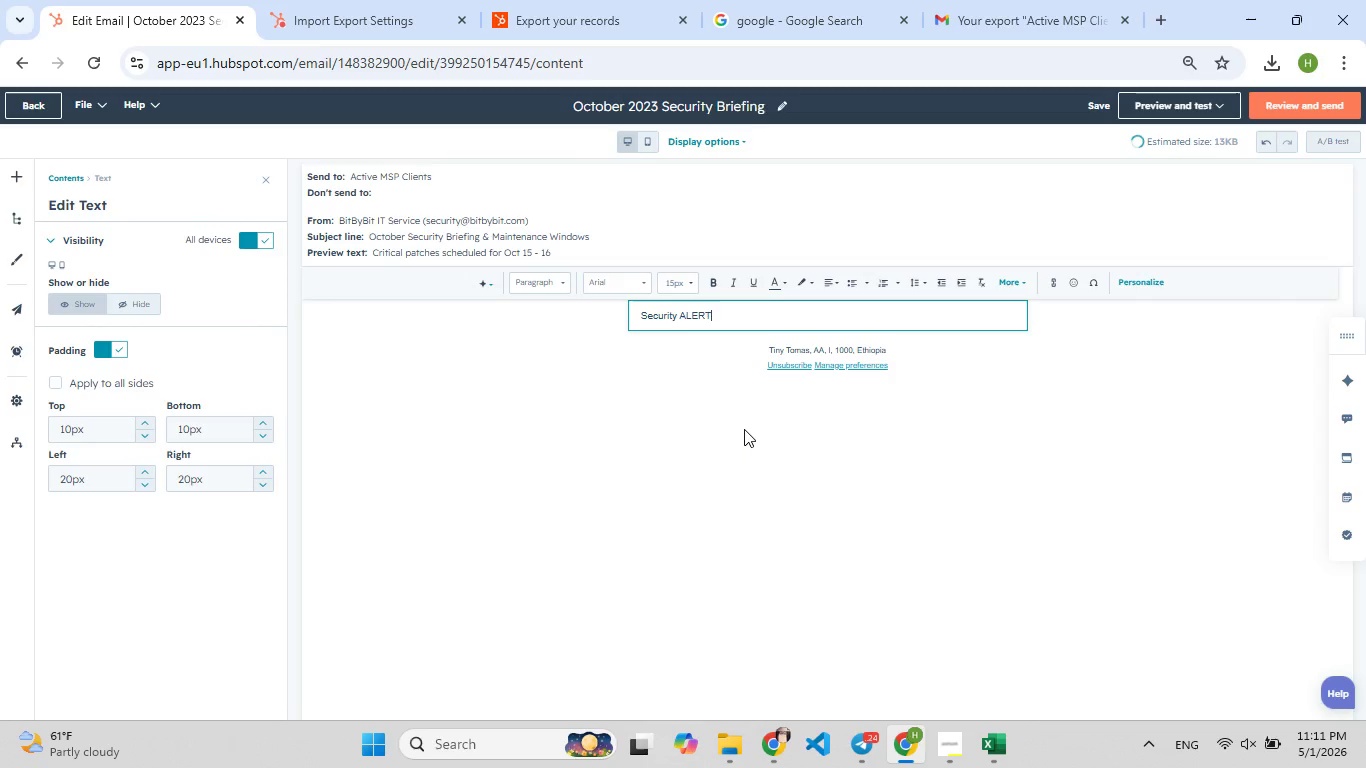 
type(:October 2023)
 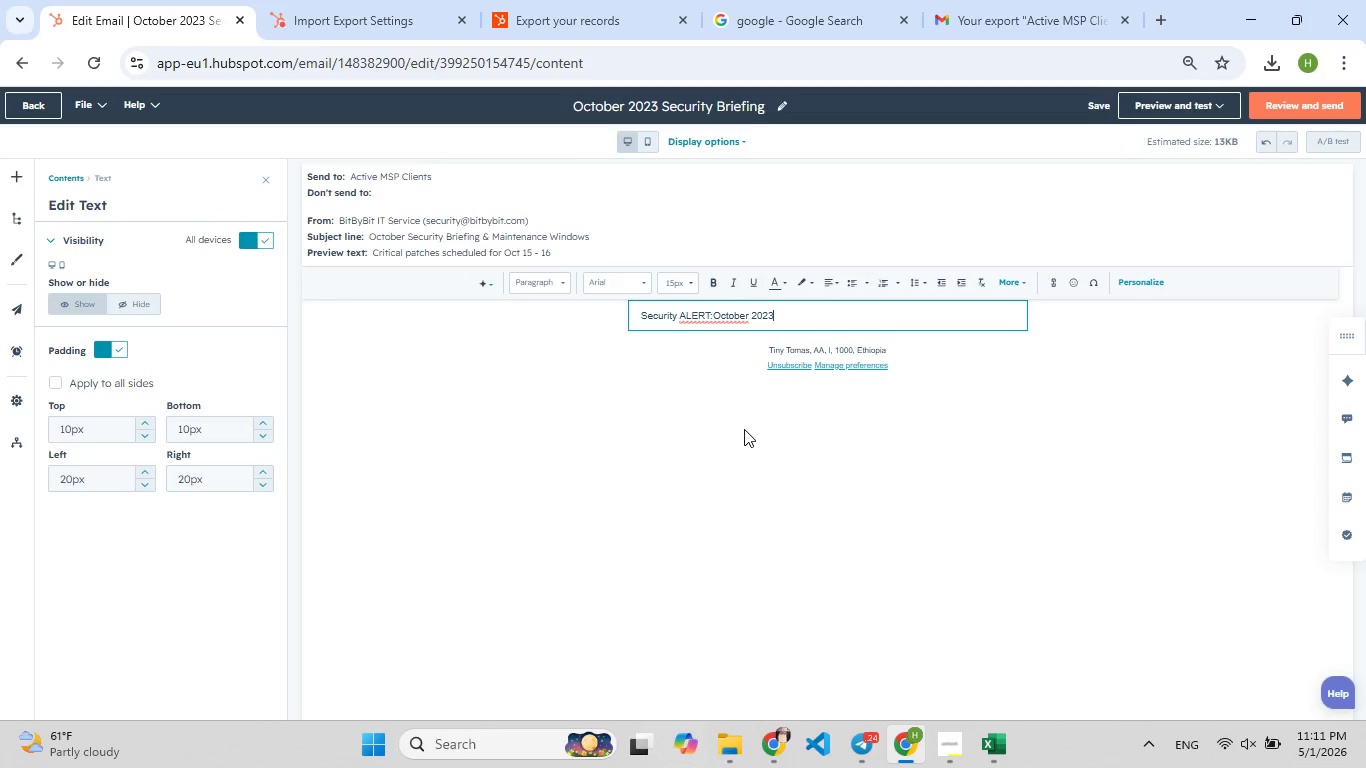 
left_click([712, 312])
 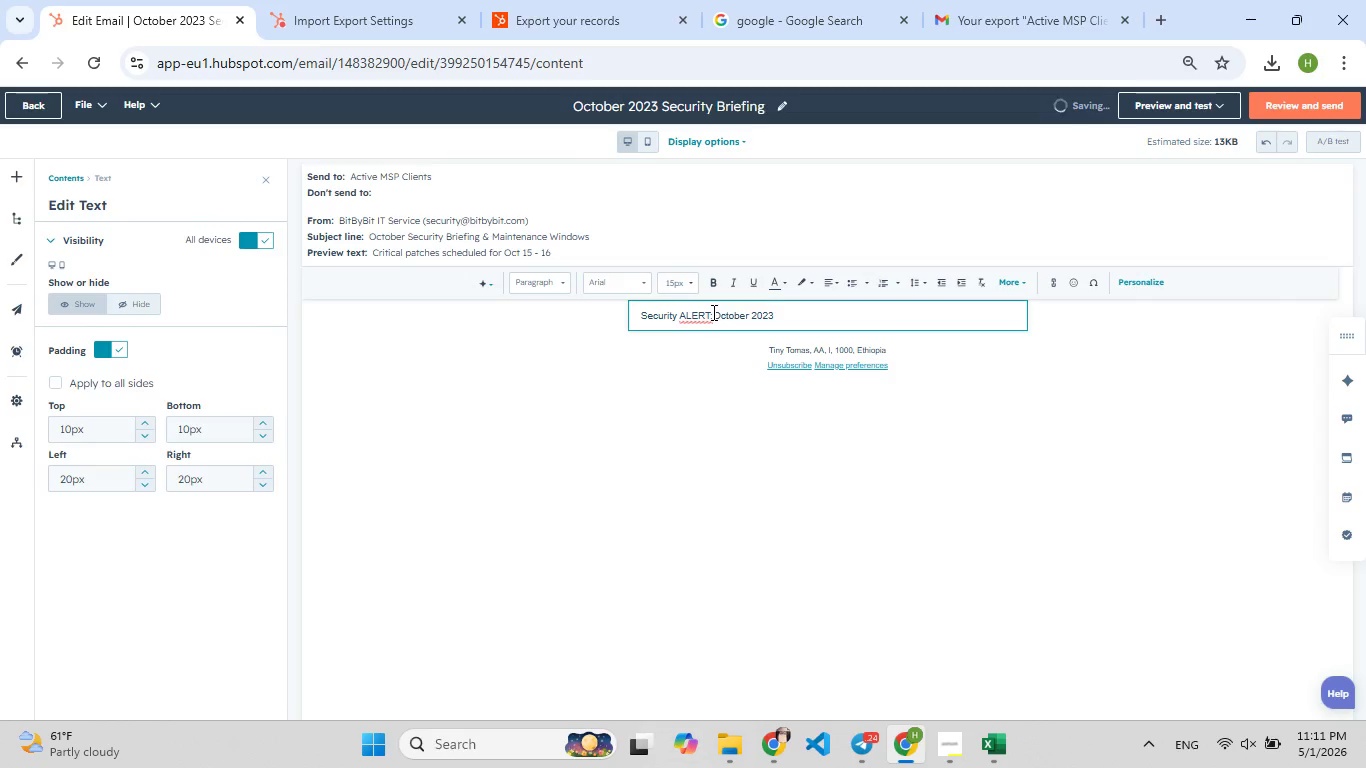 
key(Space)
 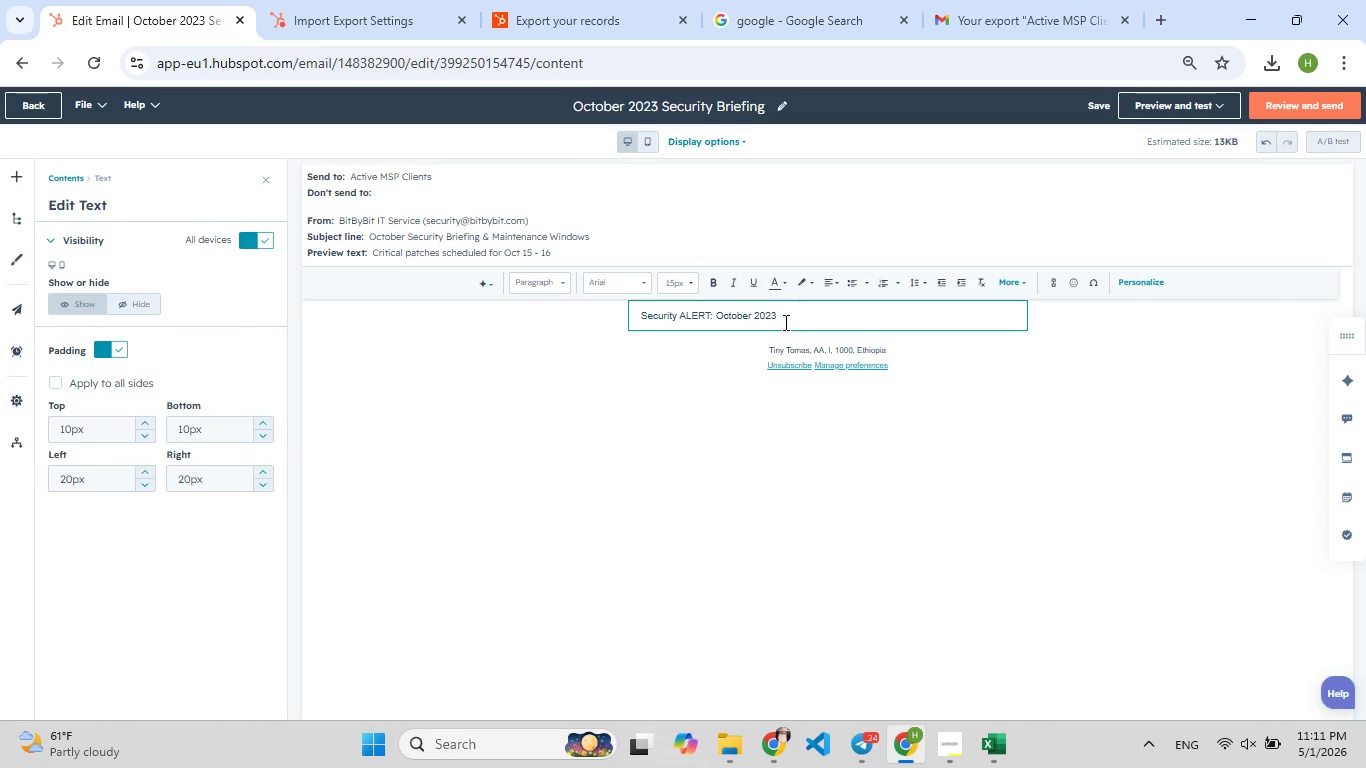 
left_click([784, 322])
 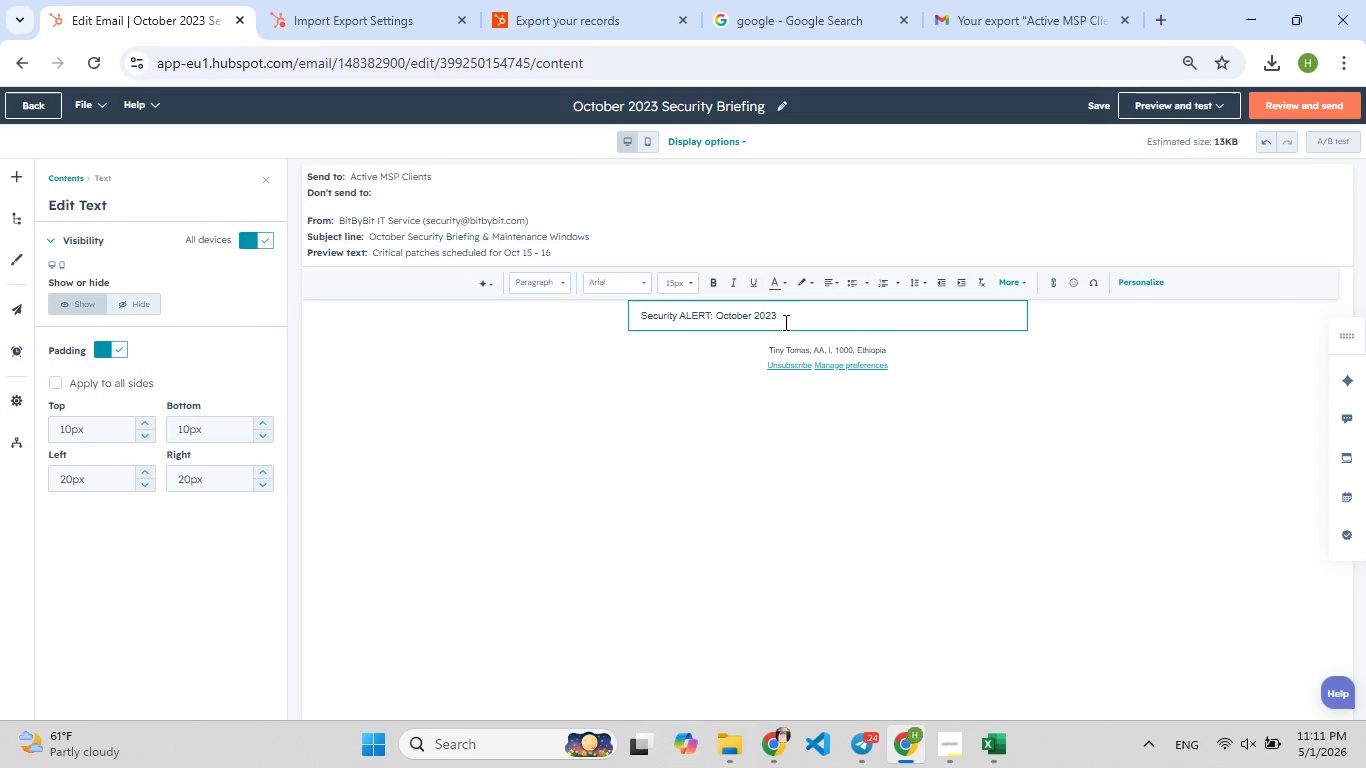 
key(Shift+ShiftRight)
 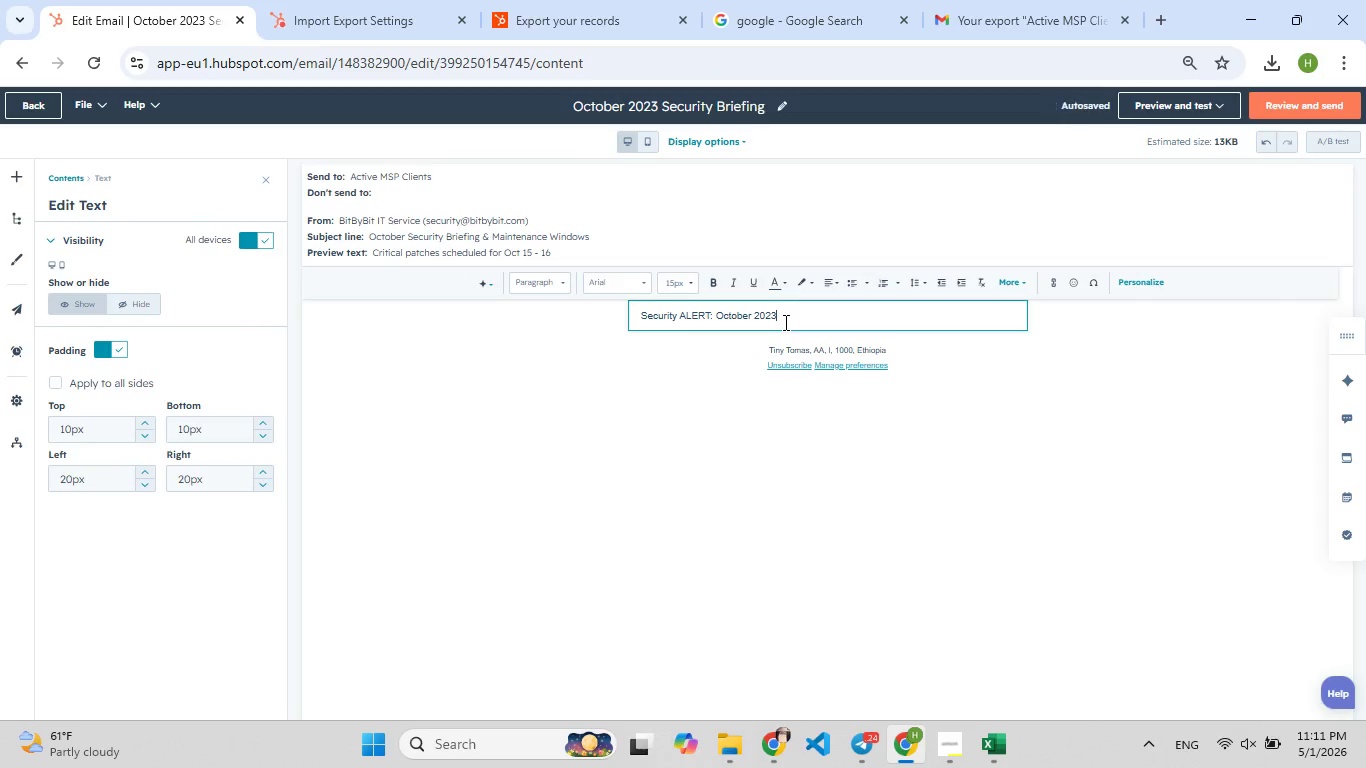 
key(Shift+Enter)
 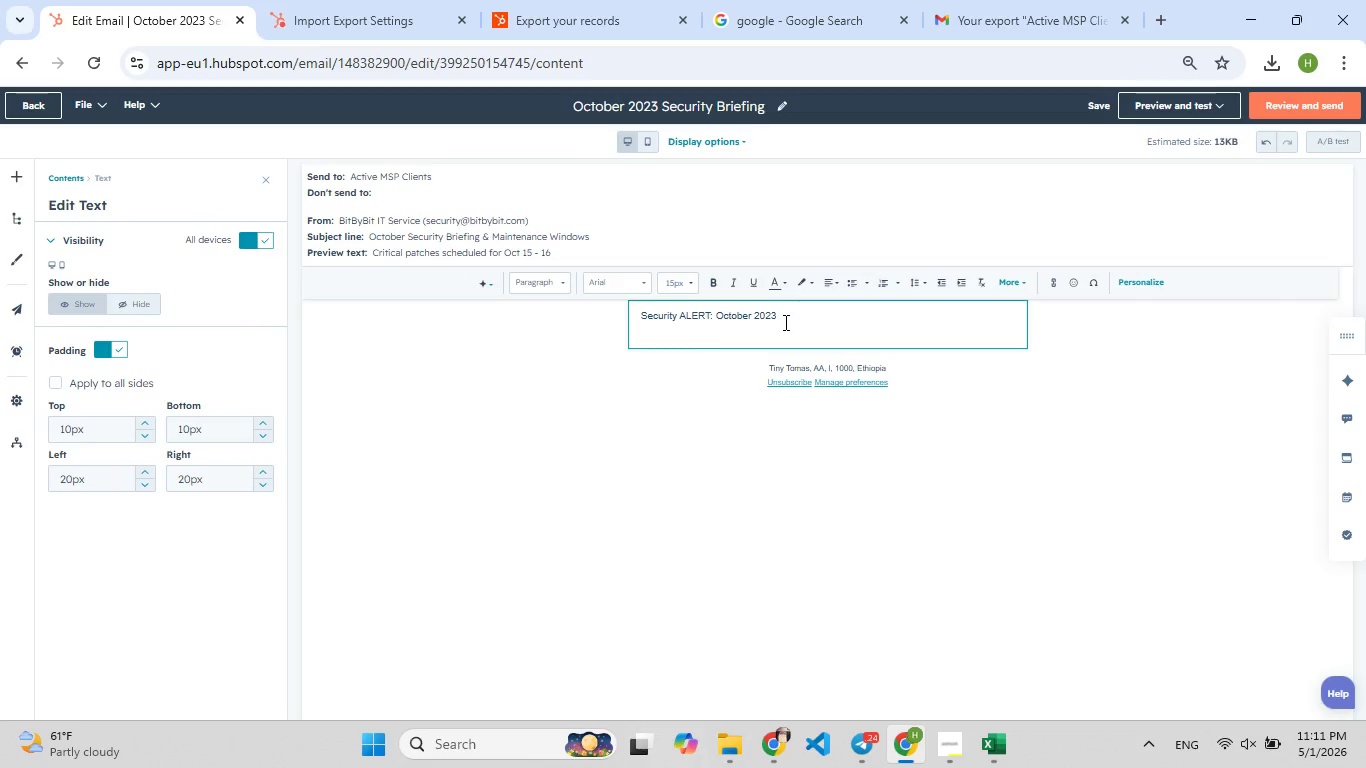 
type(critical security patch[F7])
 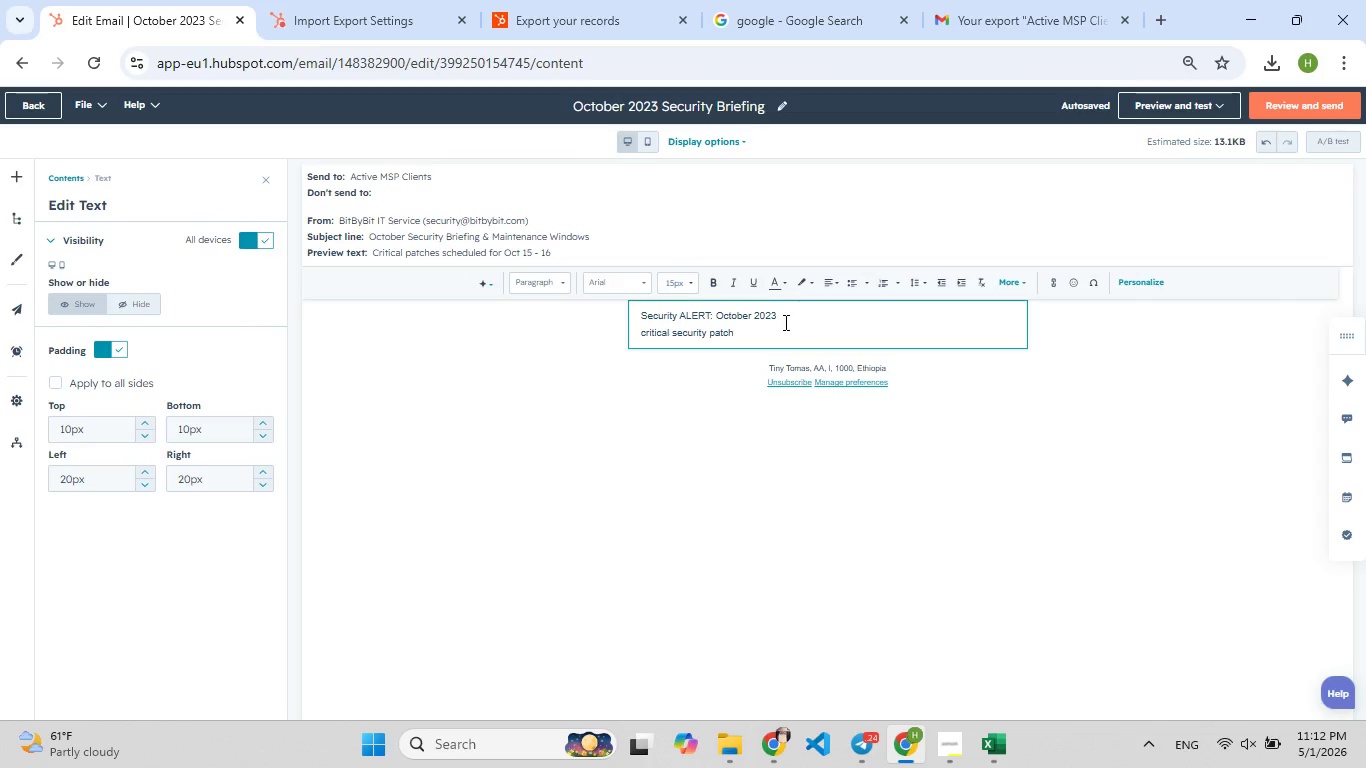 
type(es will be deployed durin[F8]g)
 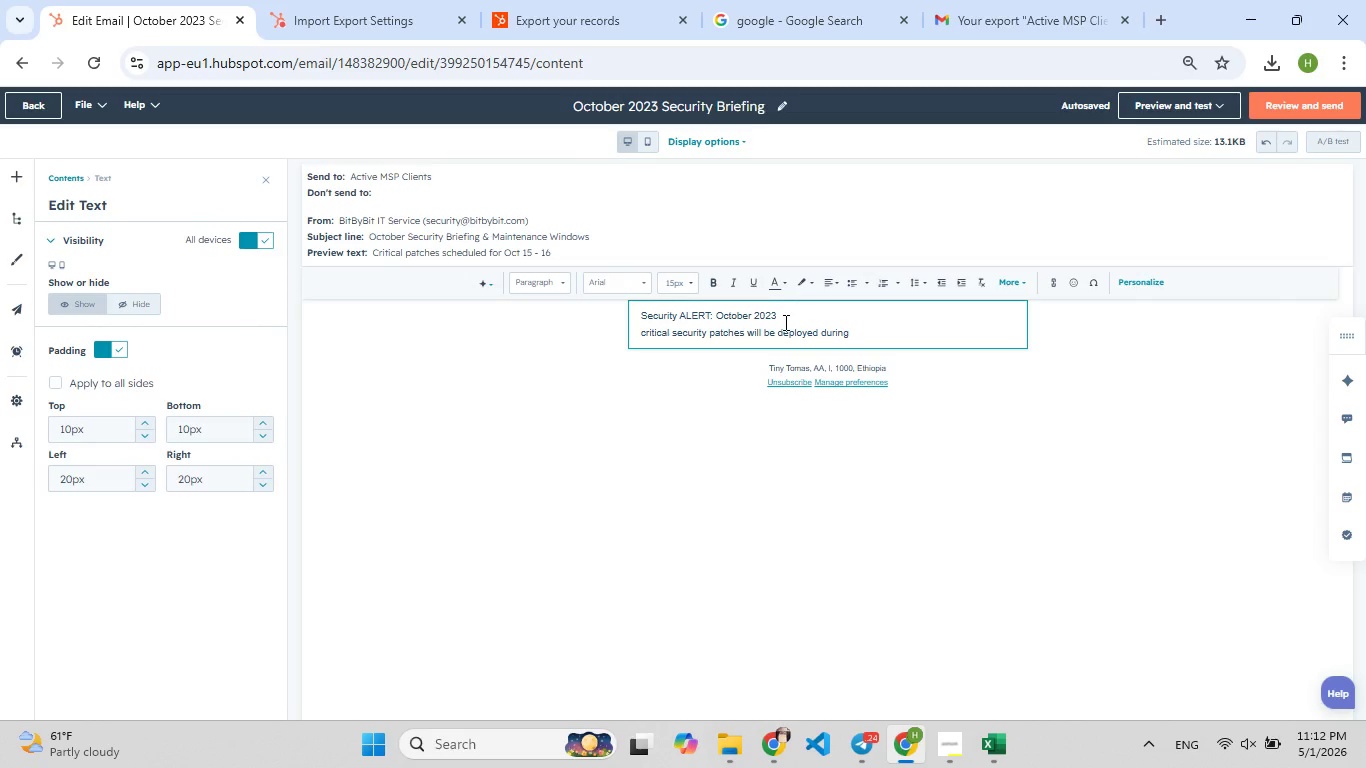 
wait(6.59)
 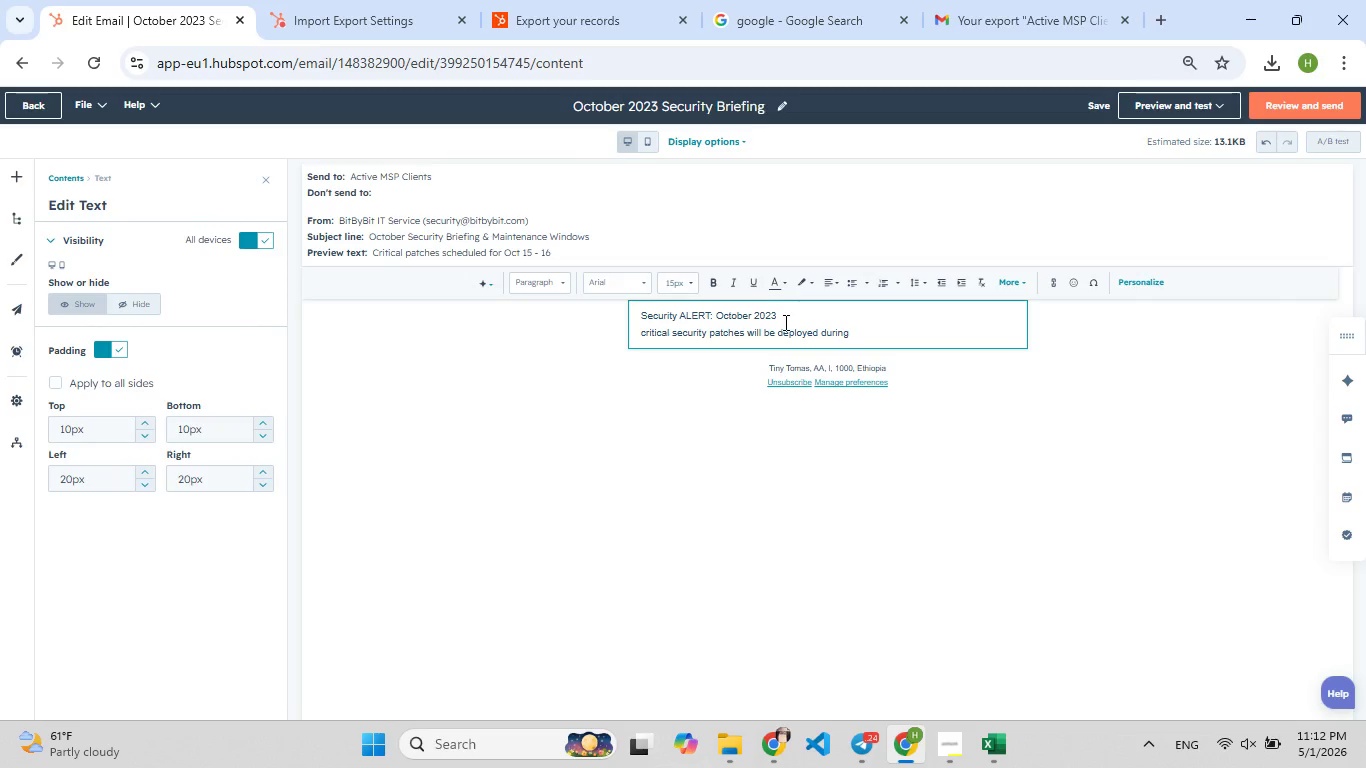 
type( th[F7]e following[F8])
 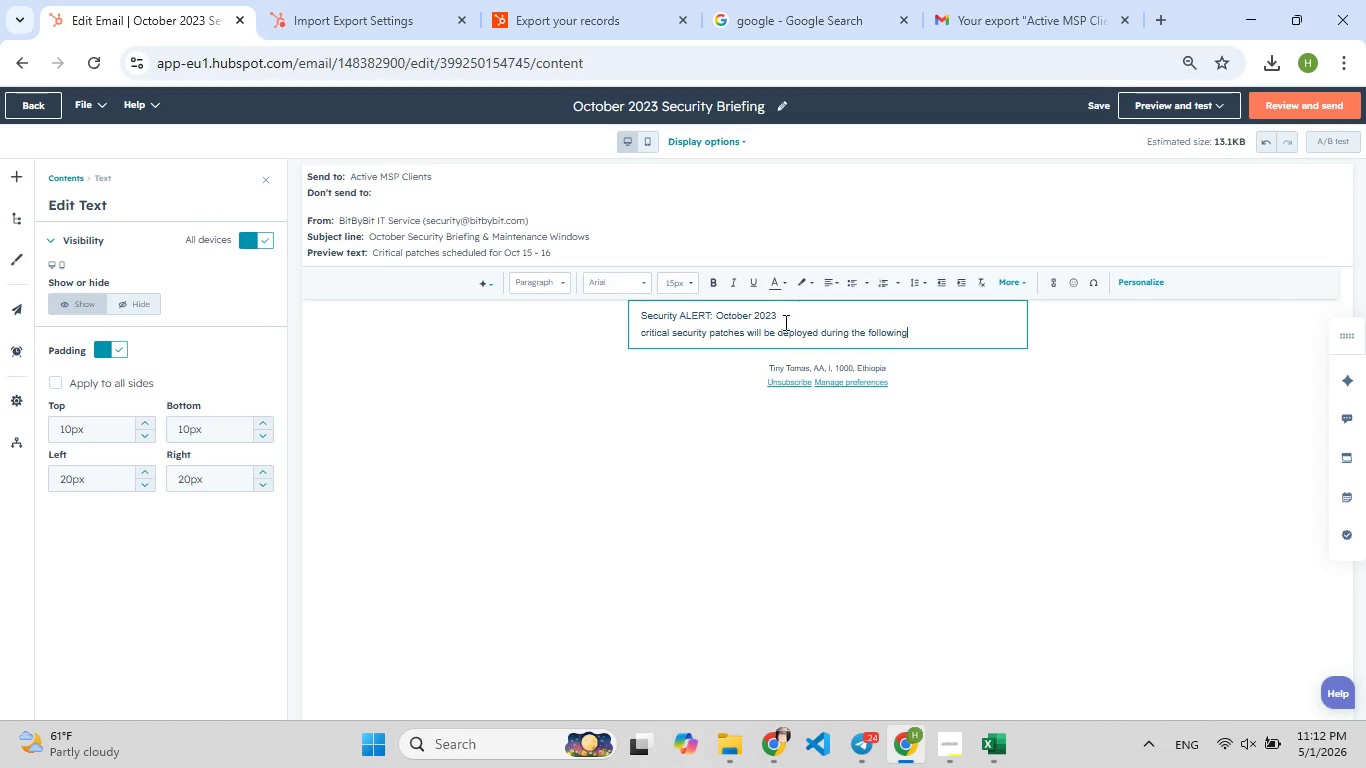 
type( maintenance window)
 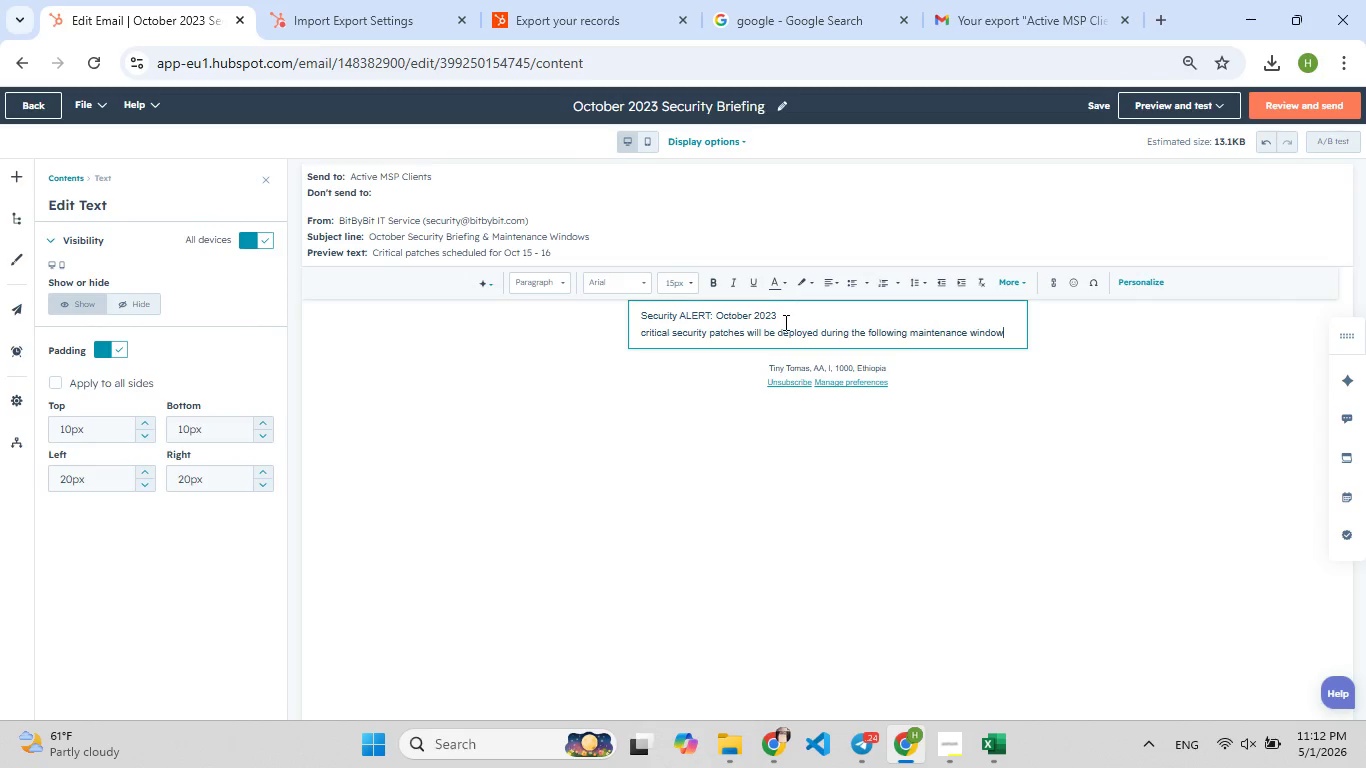 
key(S)
 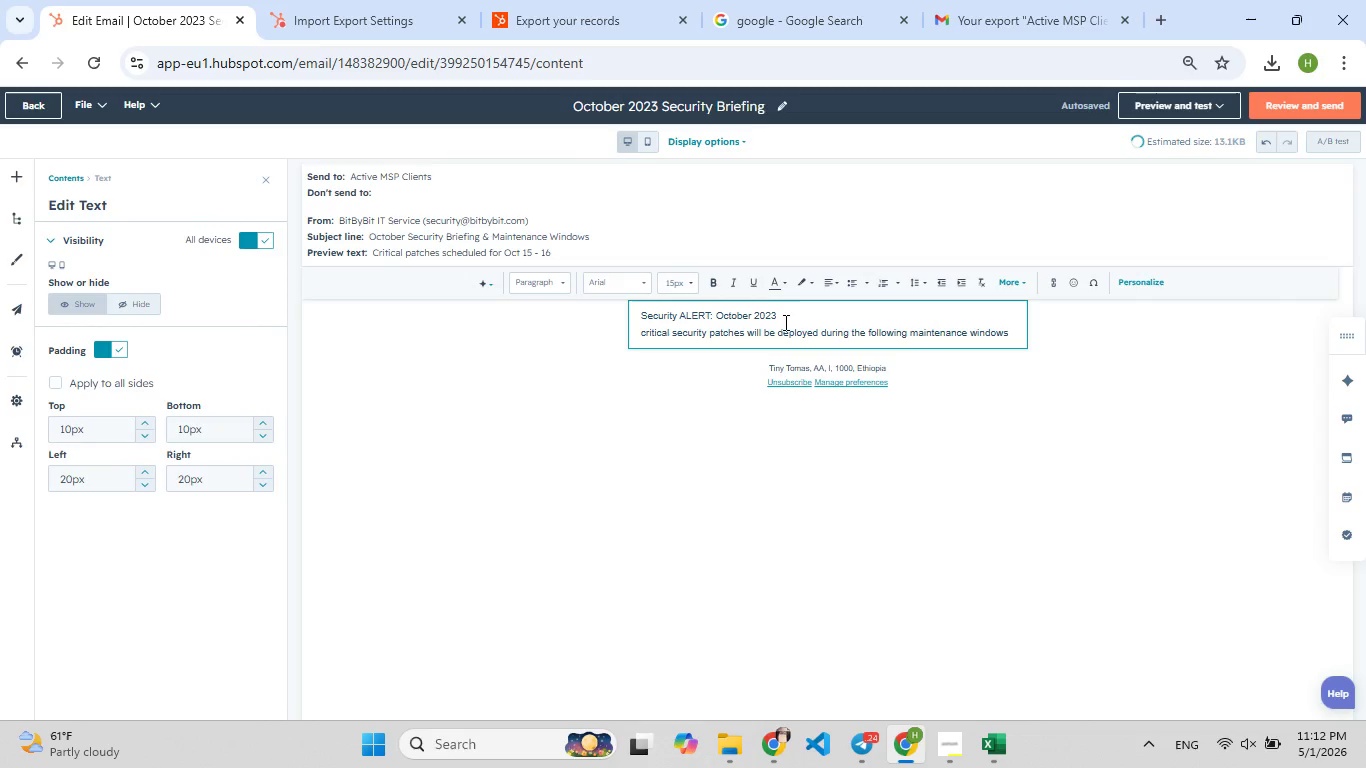 
key(Shift+Semicolon)
 